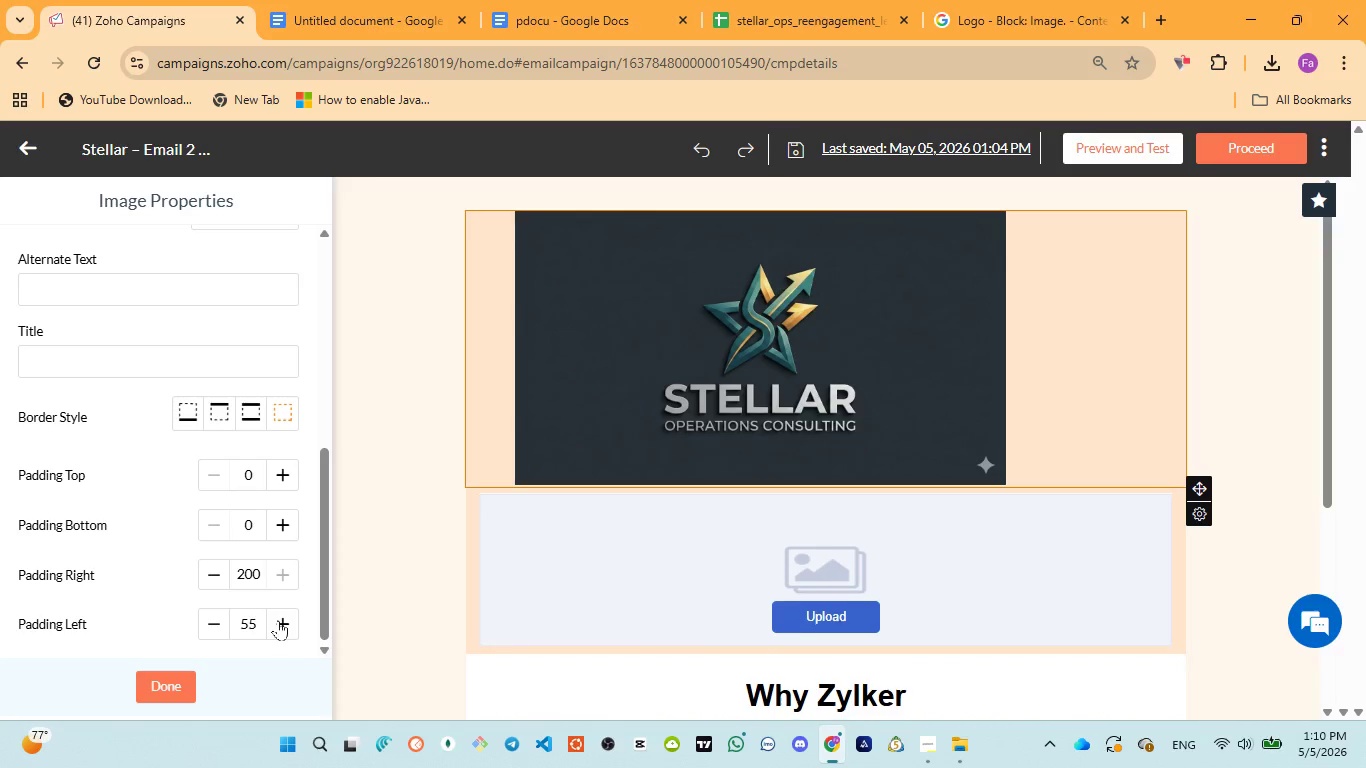 
triple_click([278, 620])
 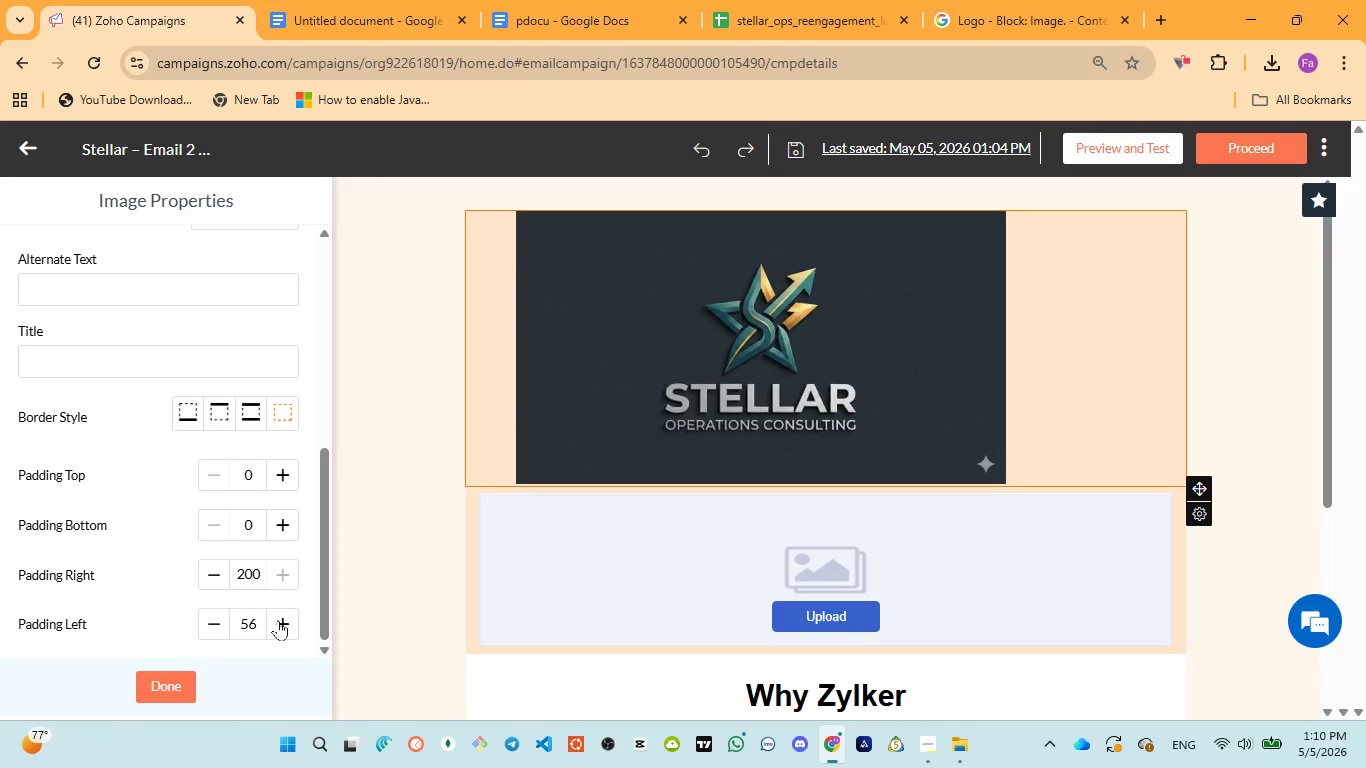 
triple_click([278, 620])
 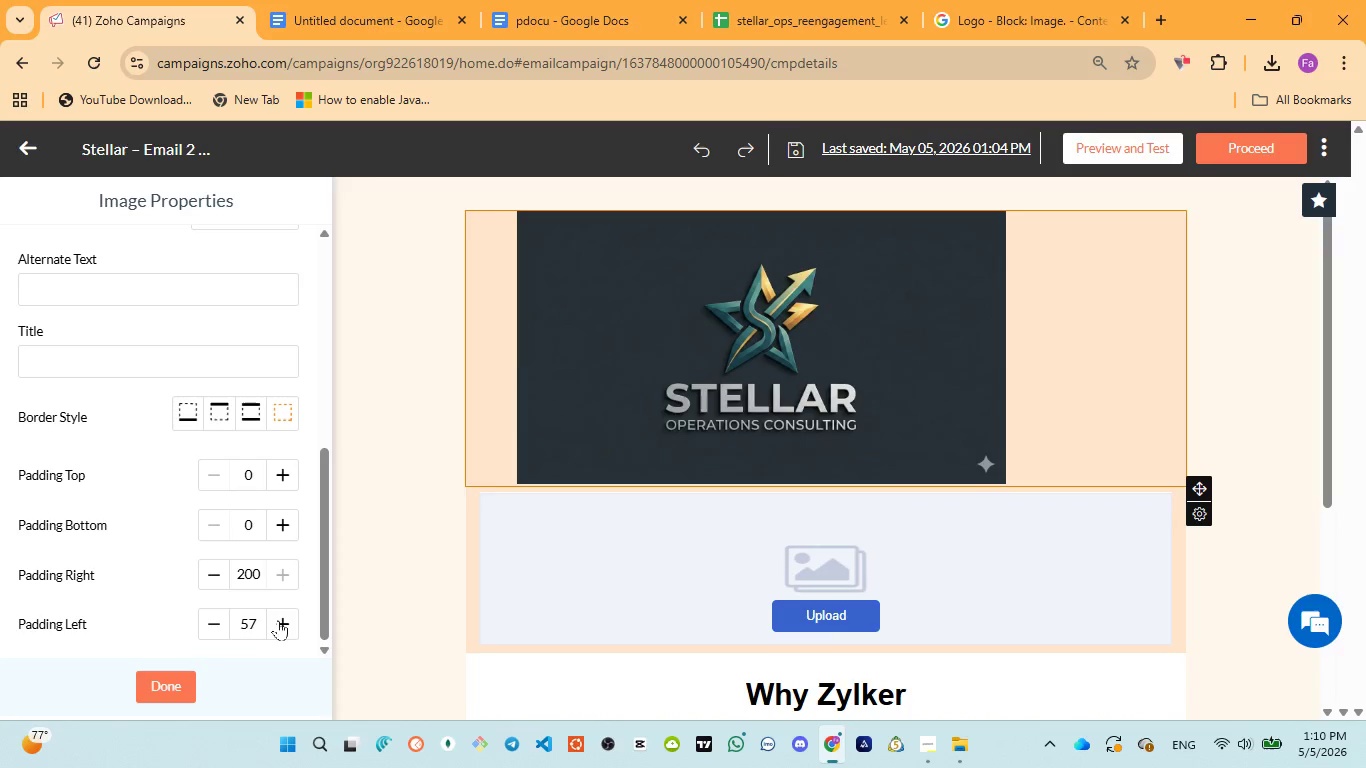 
triple_click([278, 620])
 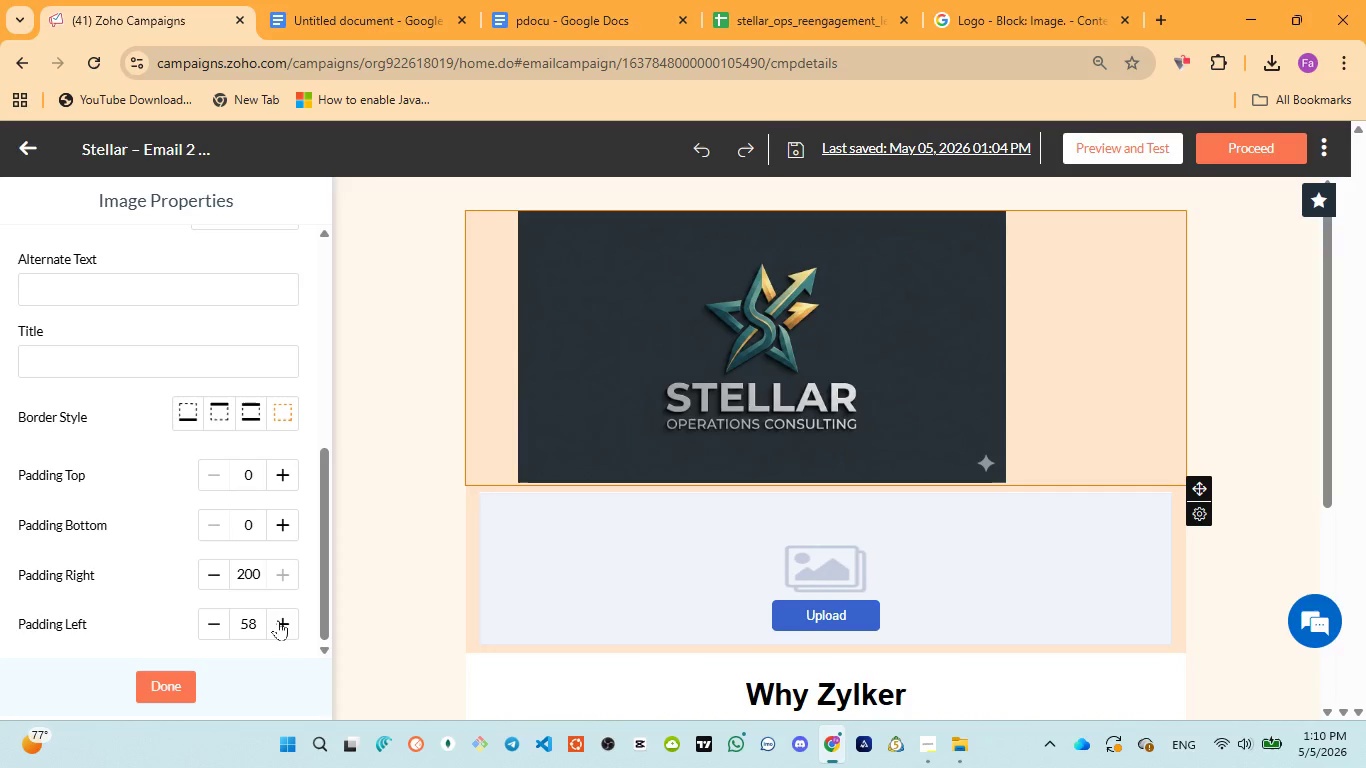 
triple_click([278, 620])
 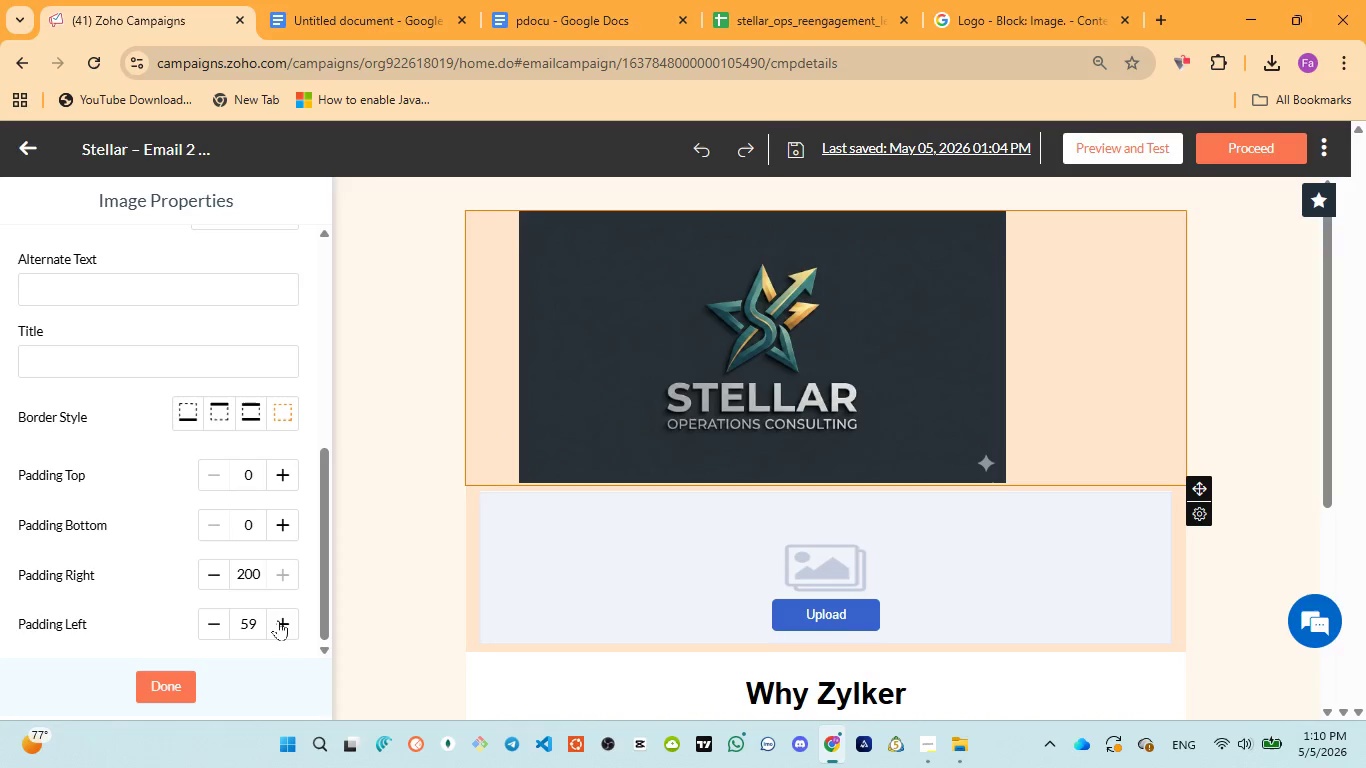 
triple_click([278, 620])
 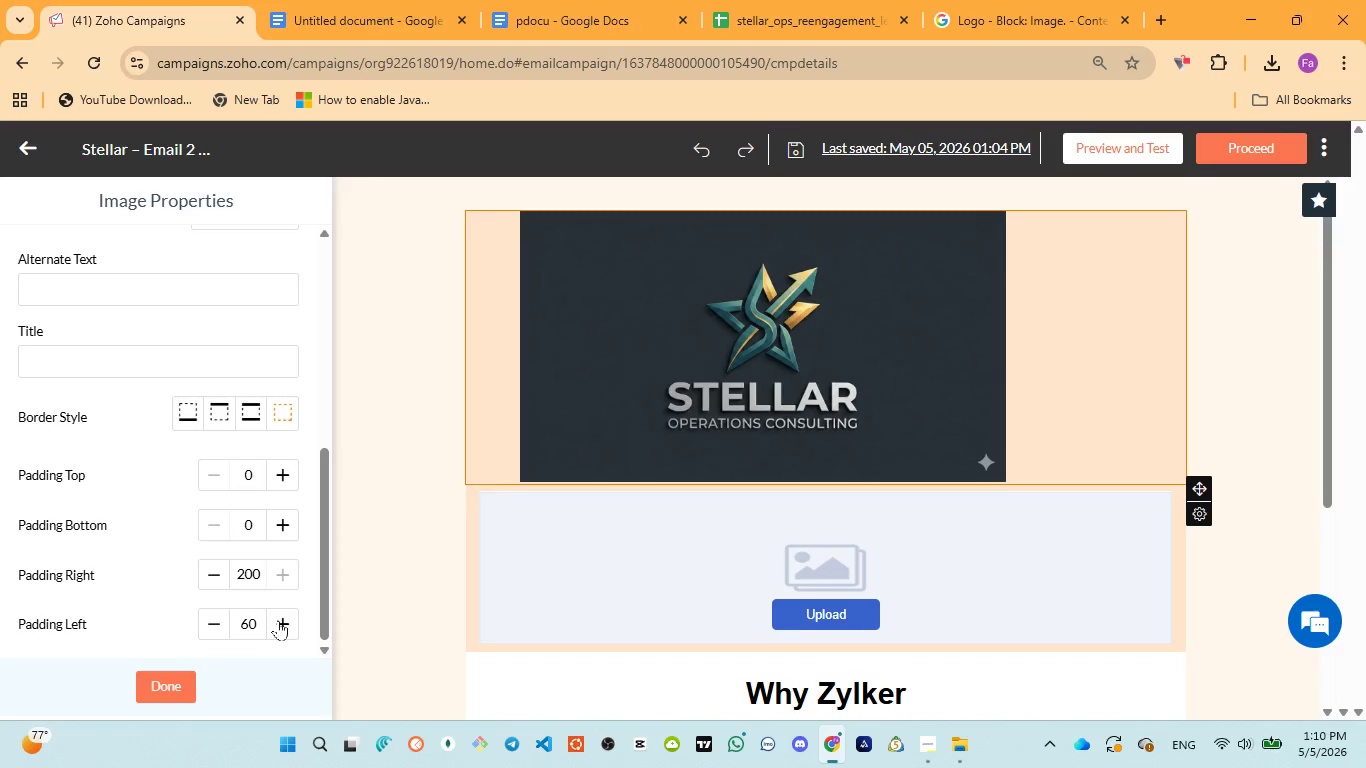 
triple_click([278, 620])
 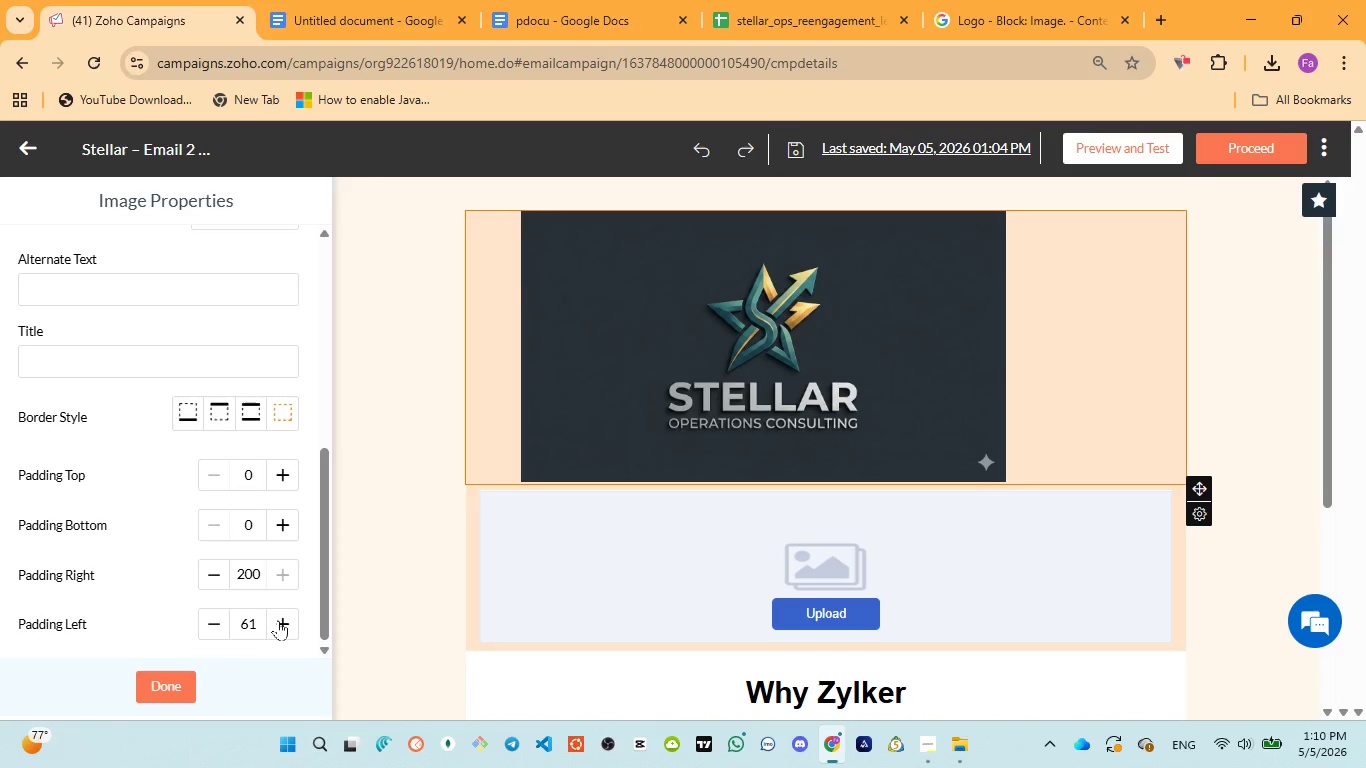 
triple_click([278, 620])
 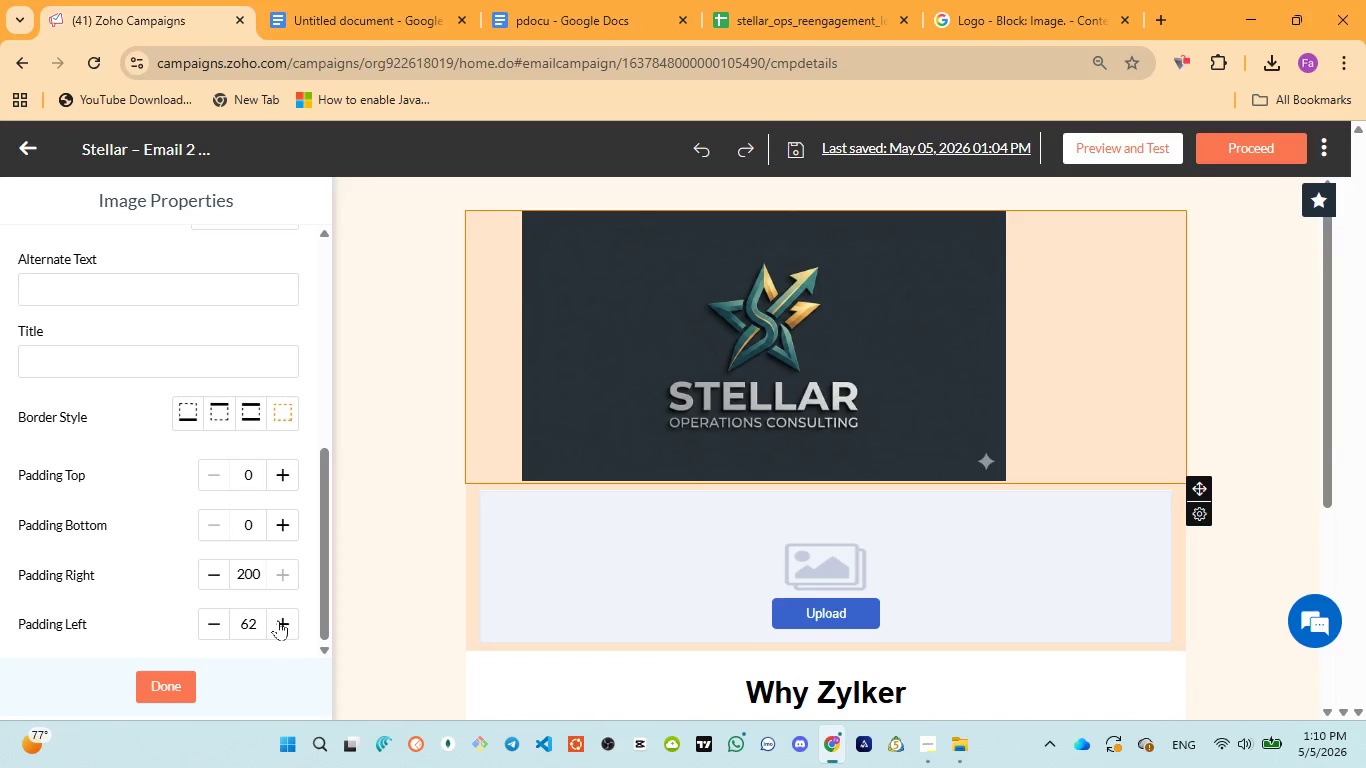 
triple_click([278, 620])
 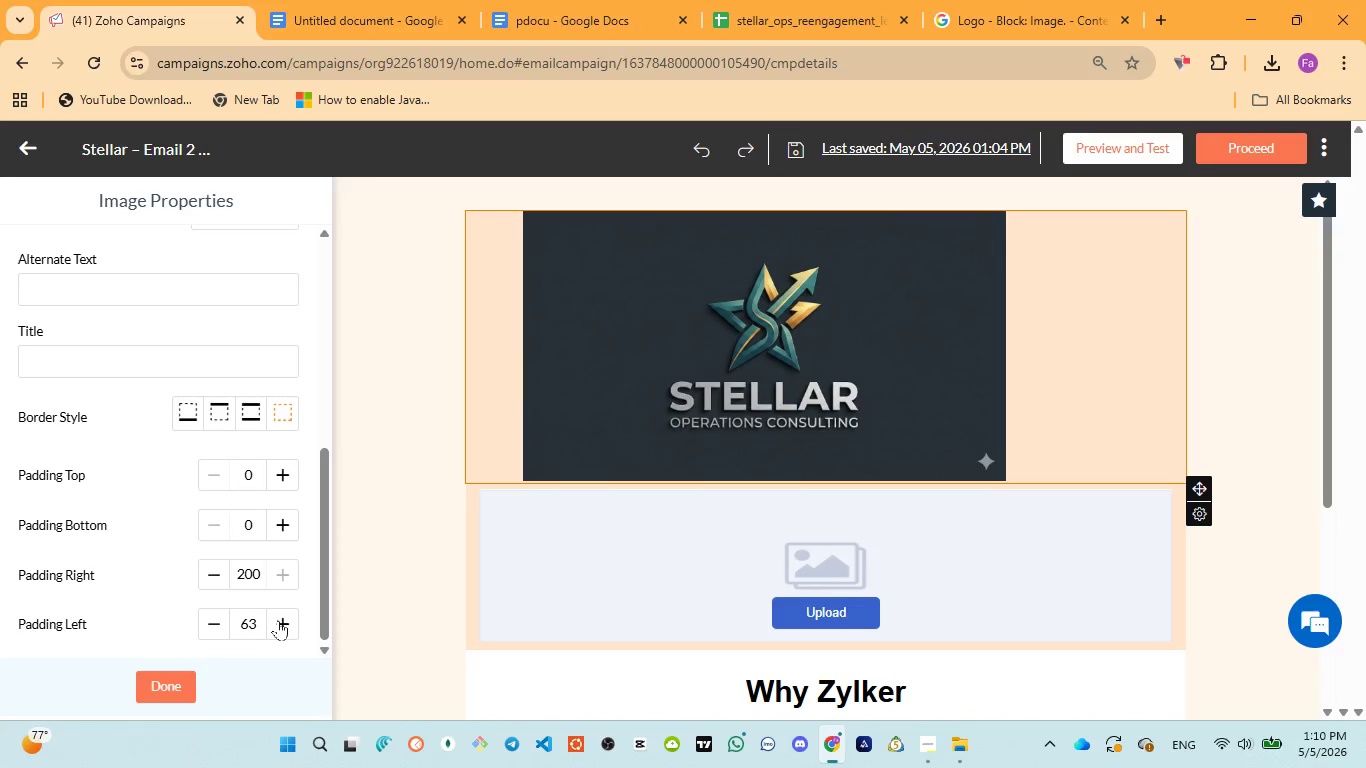 
triple_click([278, 620])
 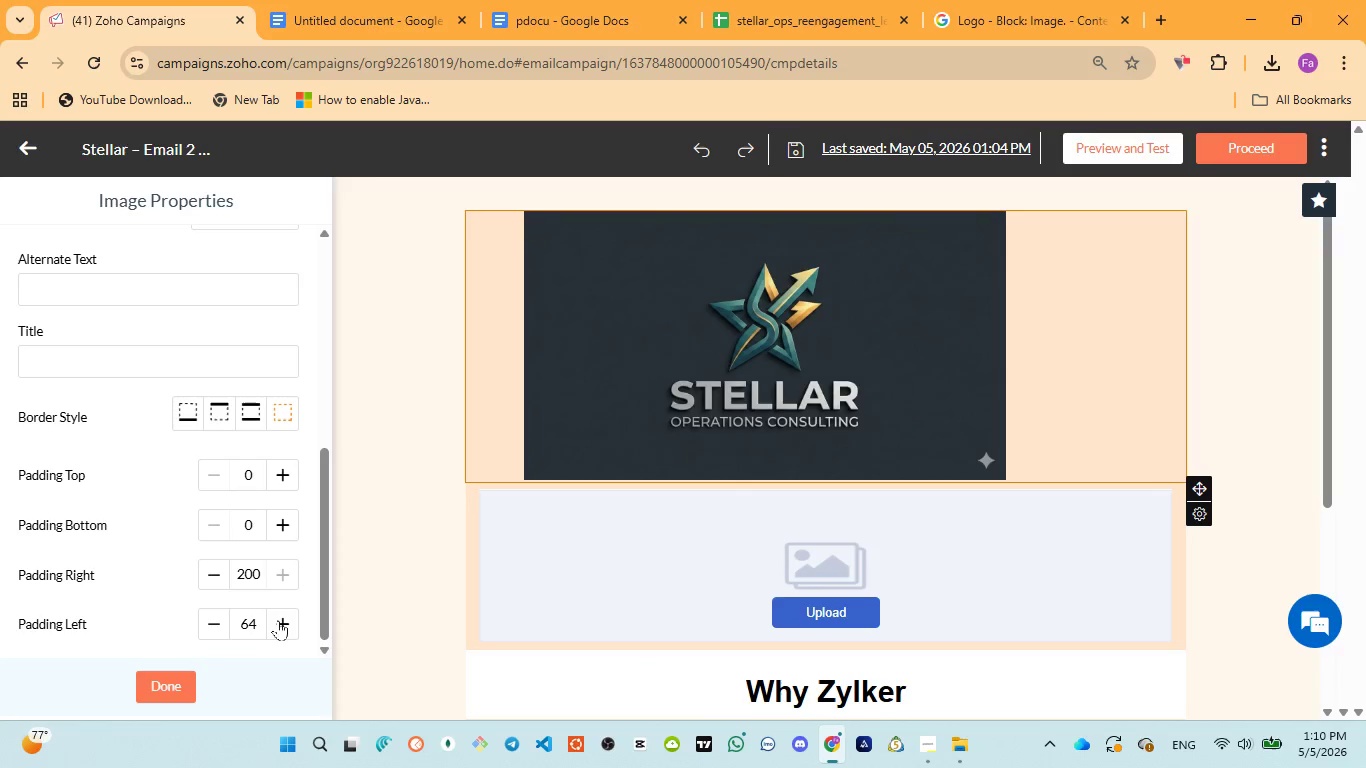 
triple_click([278, 620])
 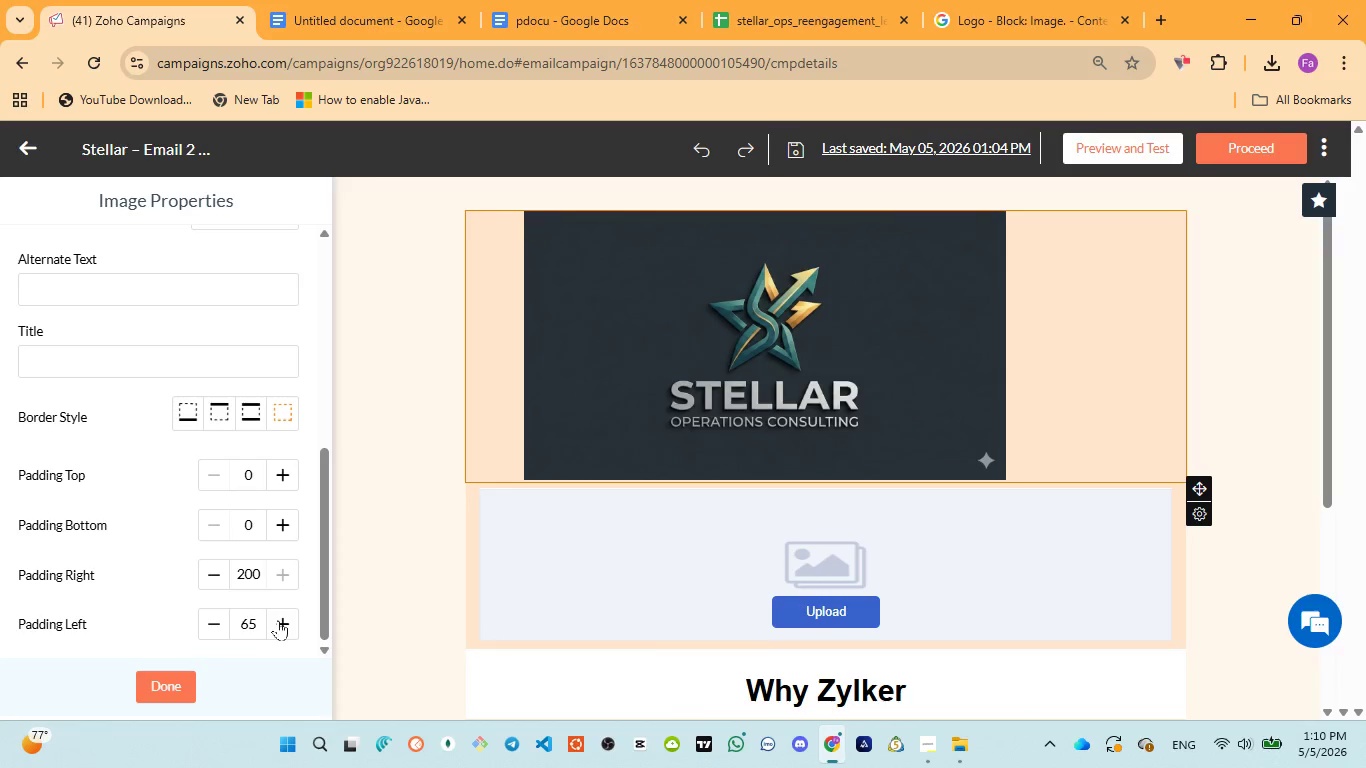 
triple_click([278, 620])
 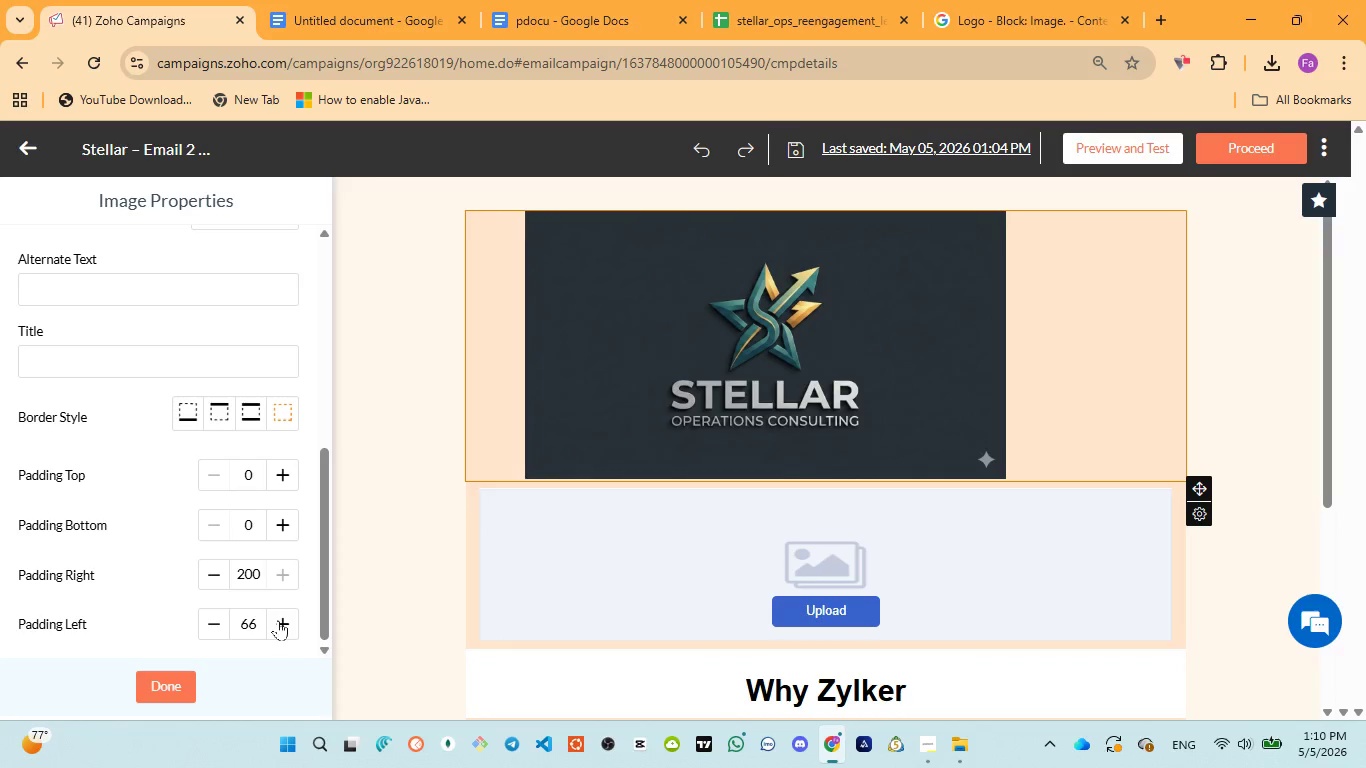 
triple_click([278, 620])
 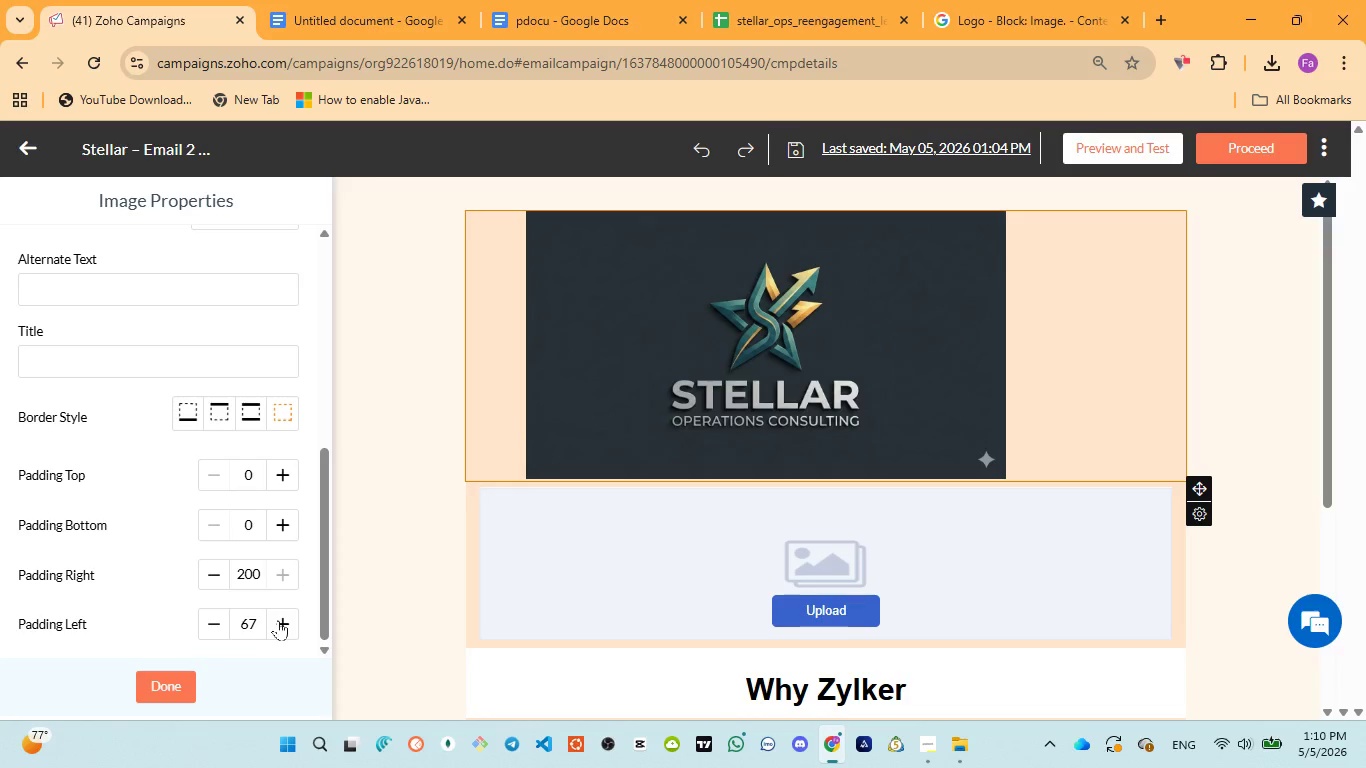 
triple_click([278, 620])
 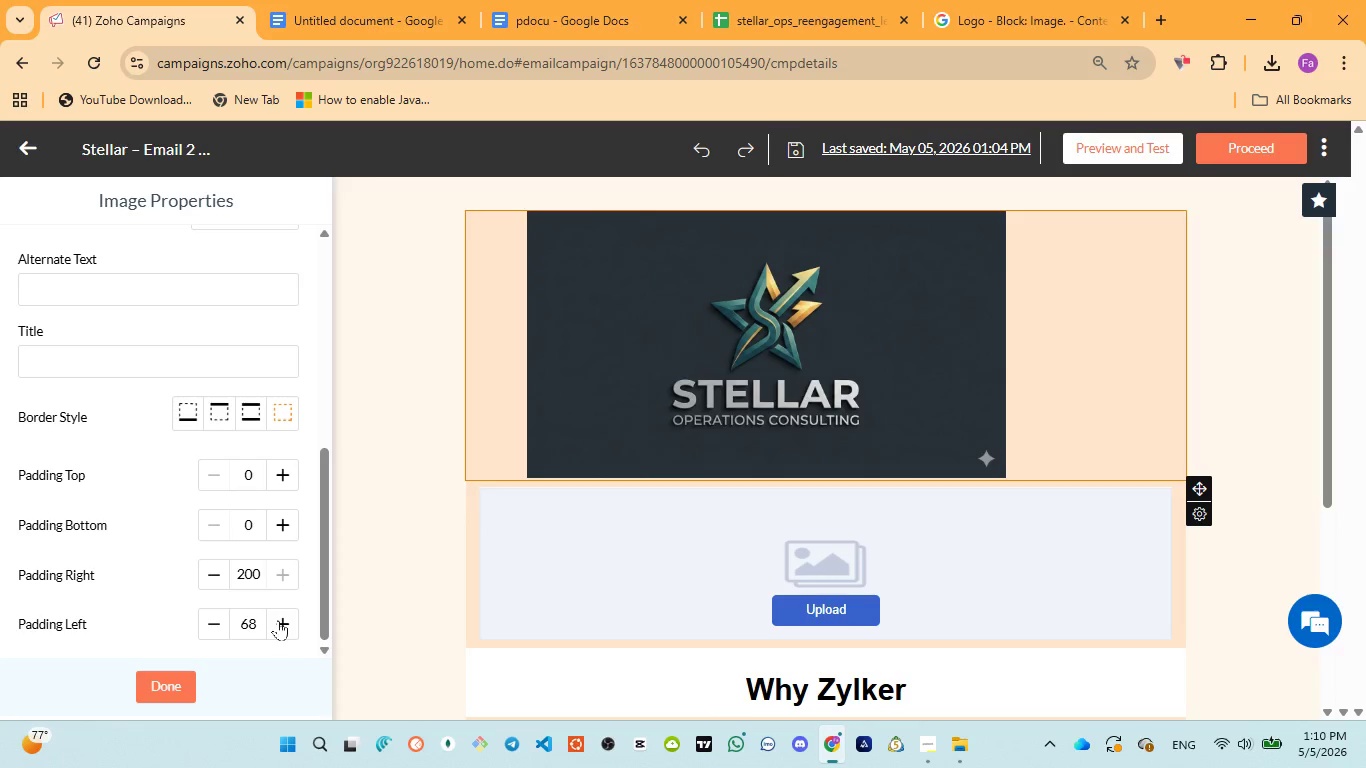 
triple_click([278, 620])
 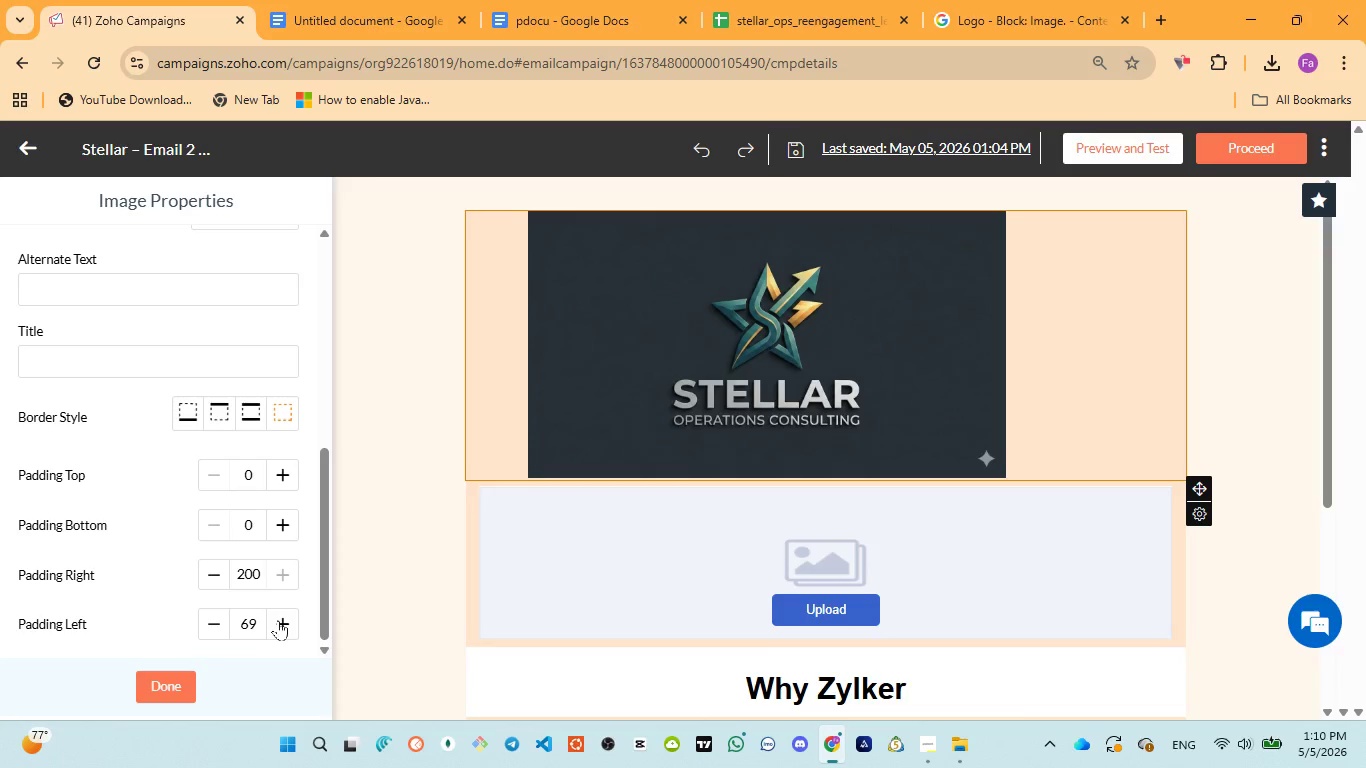 
triple_click([278, 620])
 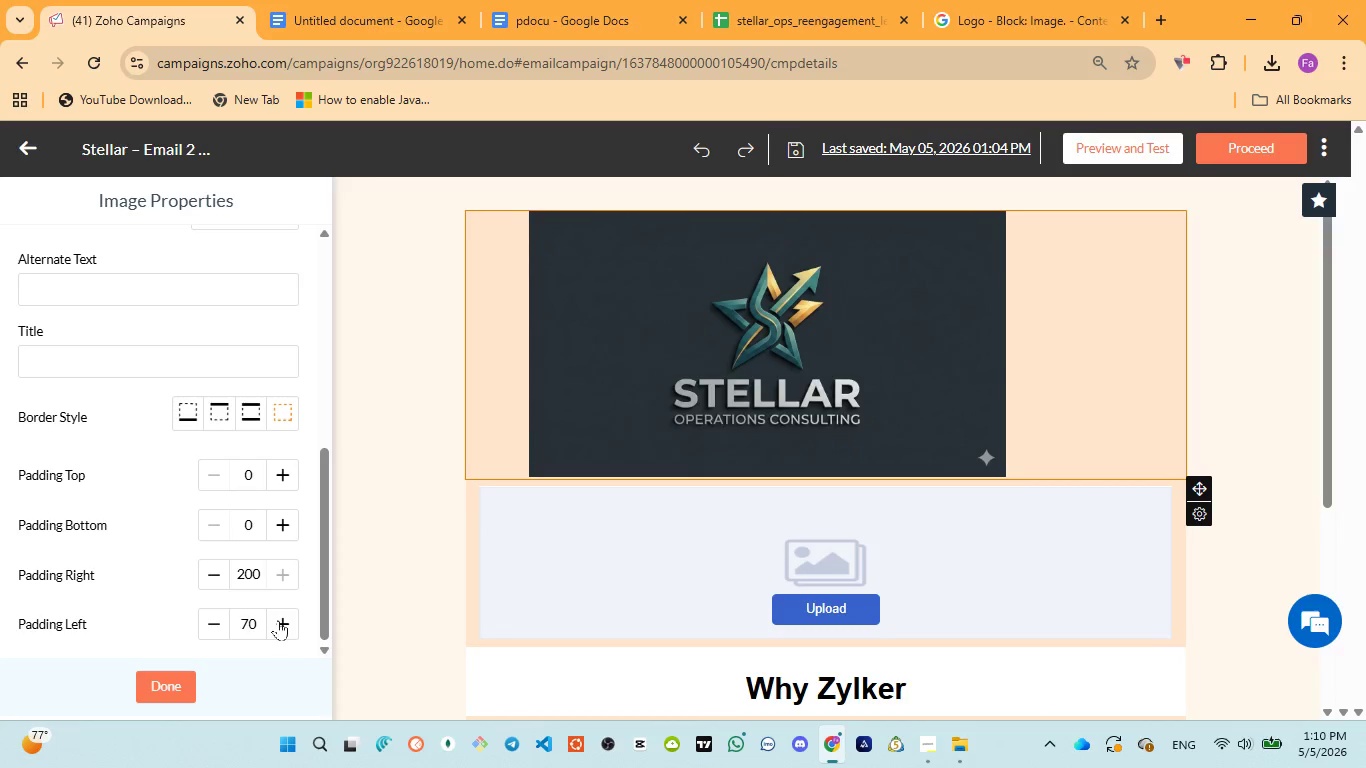 
triple_click([278, 620])
 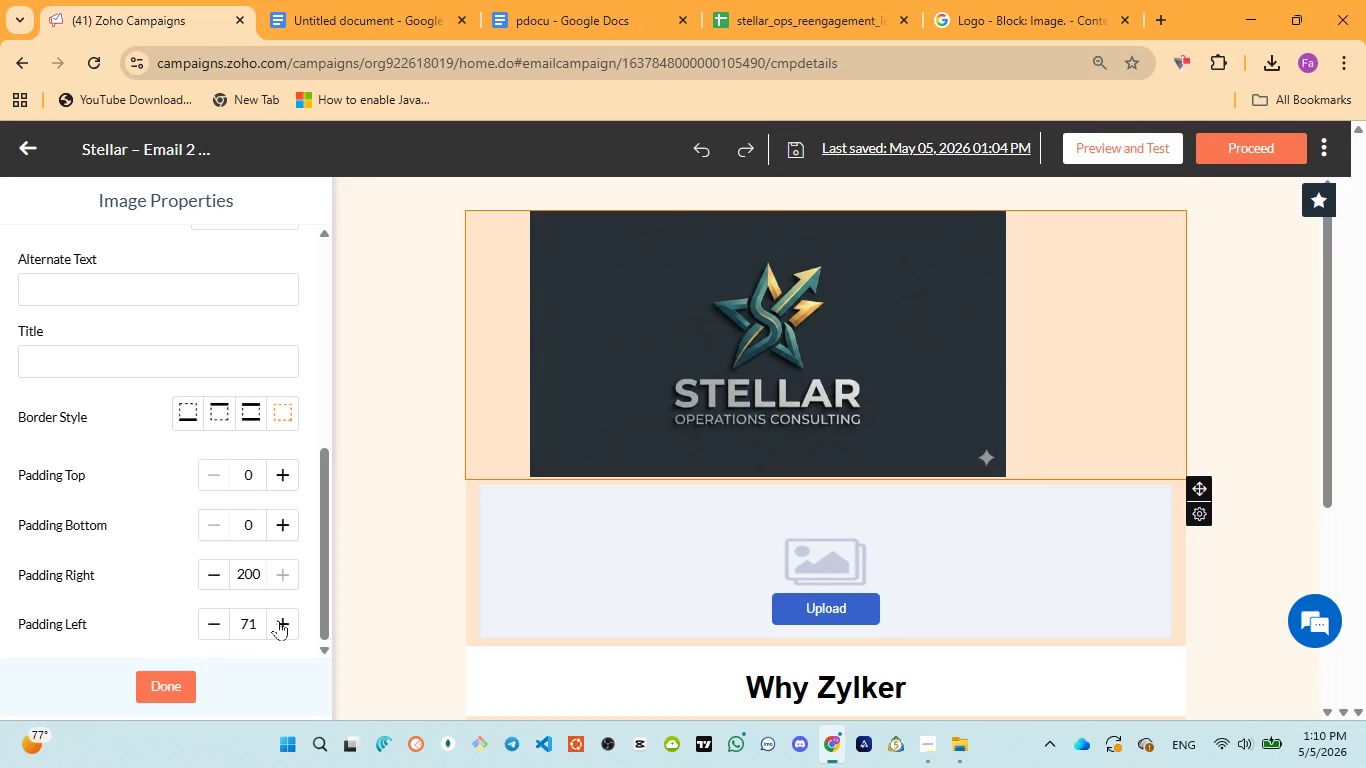 
triple_click([278, 620])
 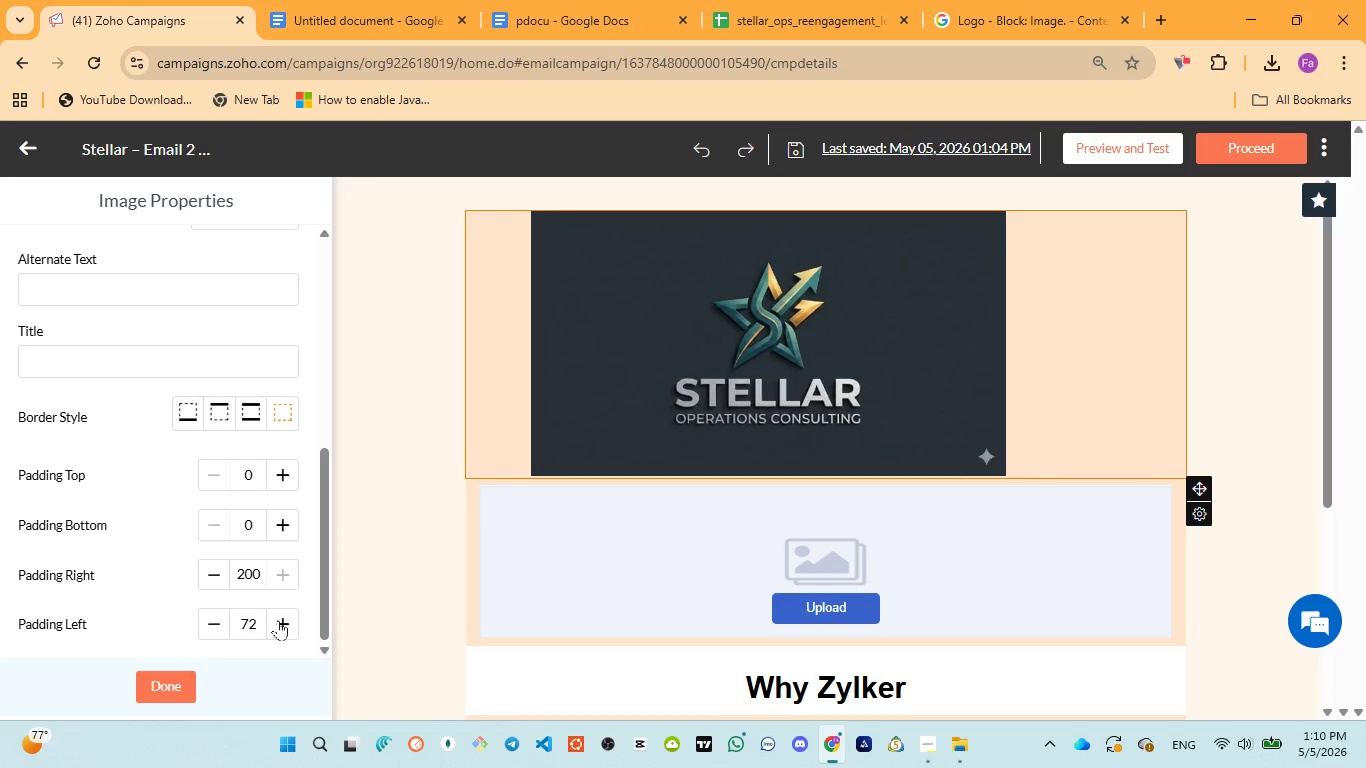 
triple_click([278, 620])
 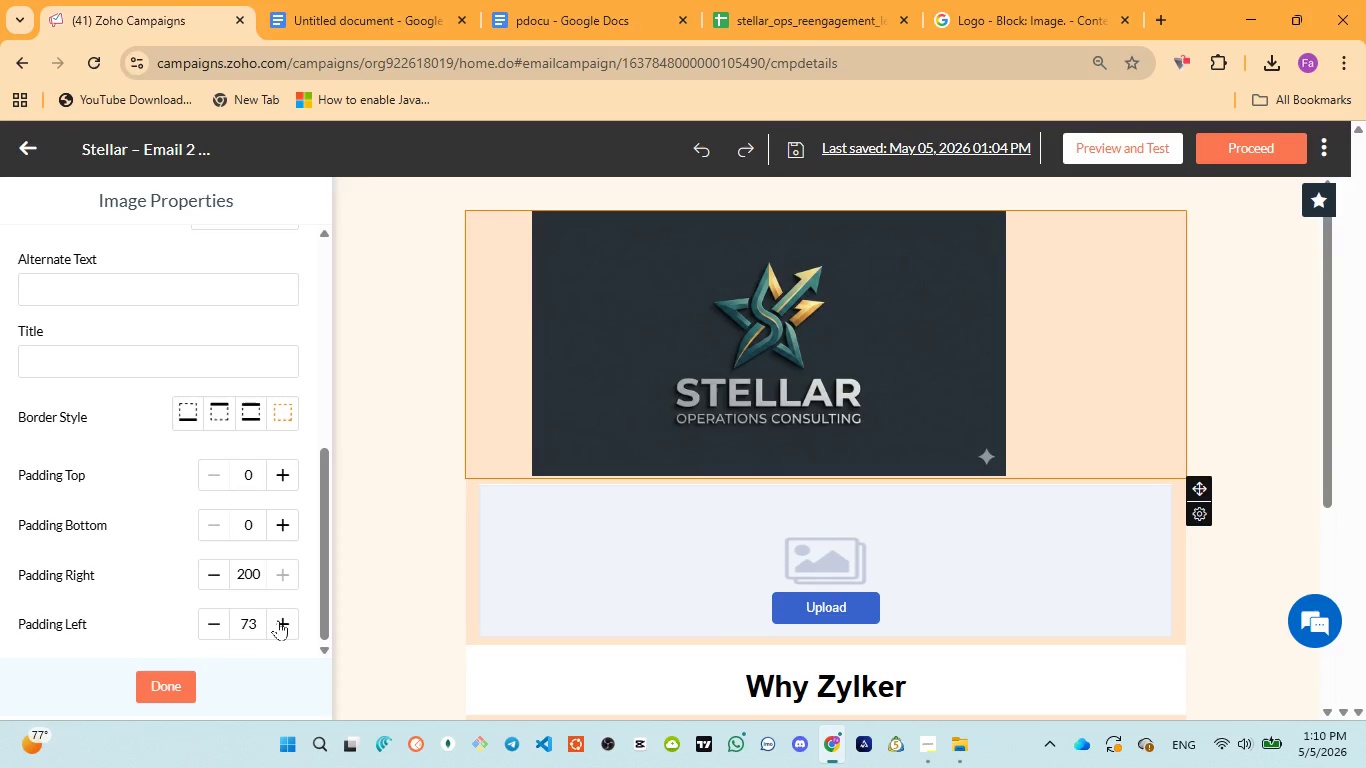 
triple_click([278, 620])
 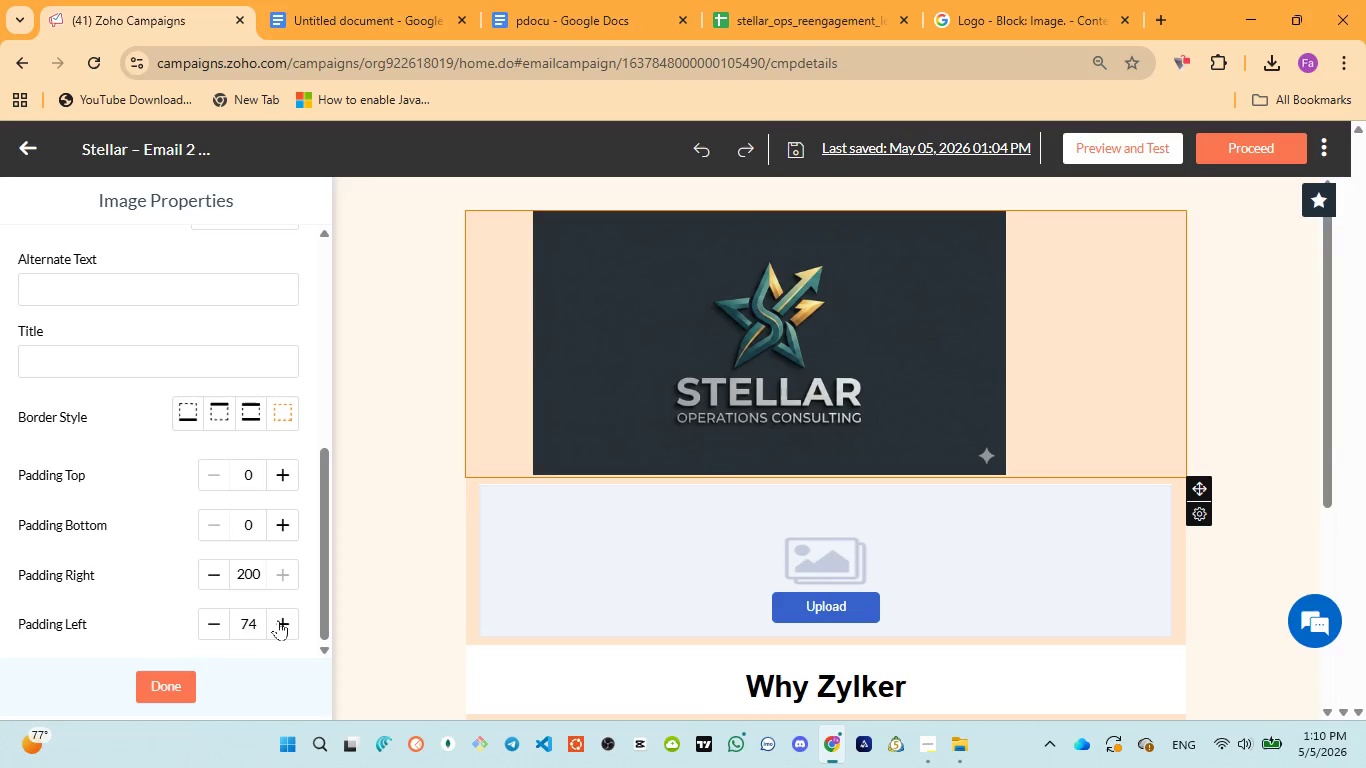 
triple_click([278, 620])
 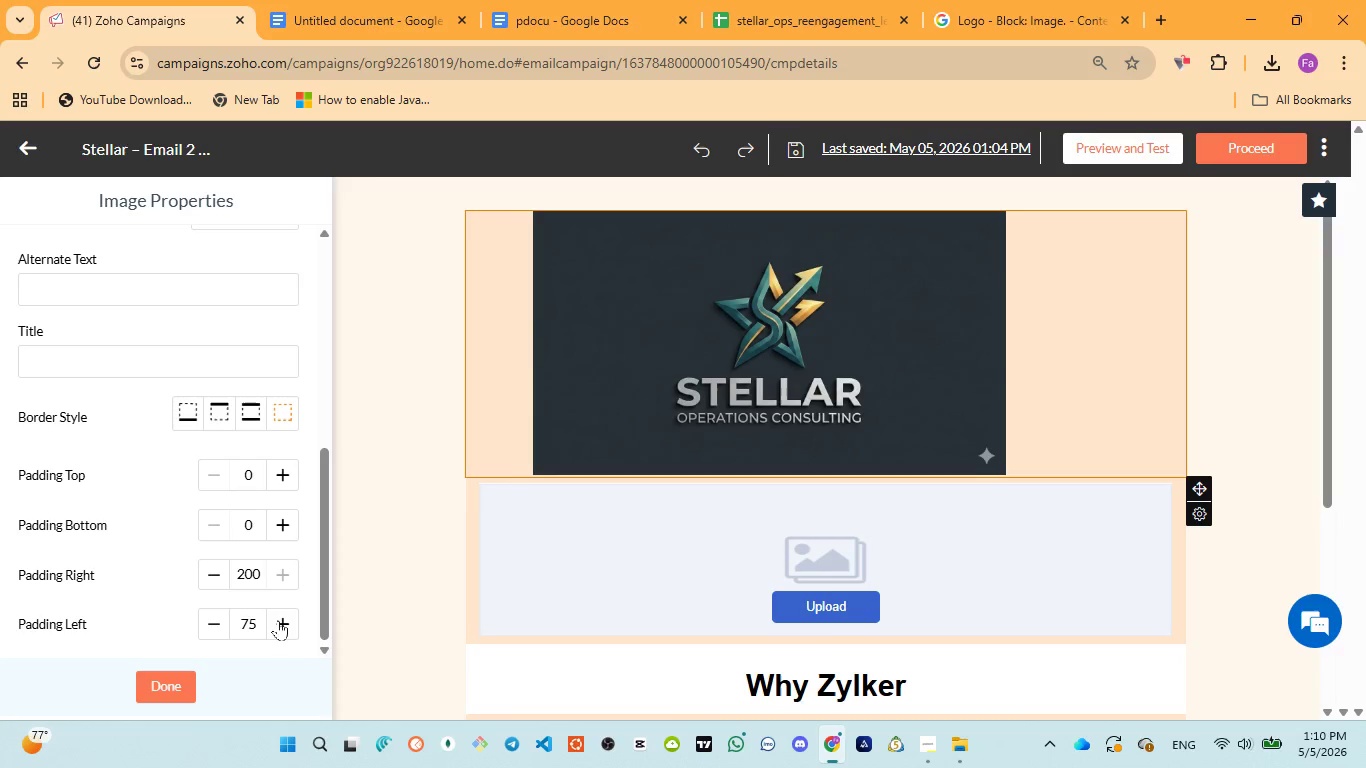 
triple_click([278, 620])
 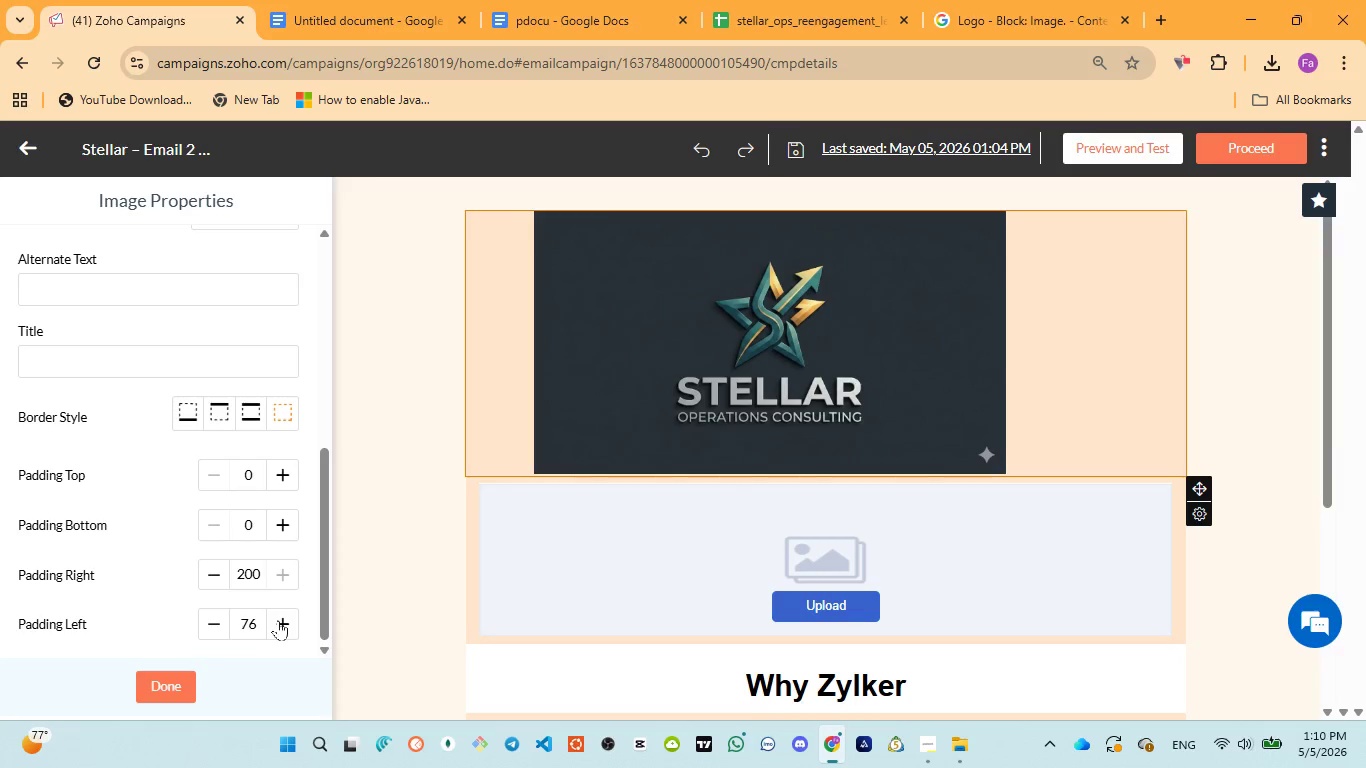 
triple_click([278, 620])
 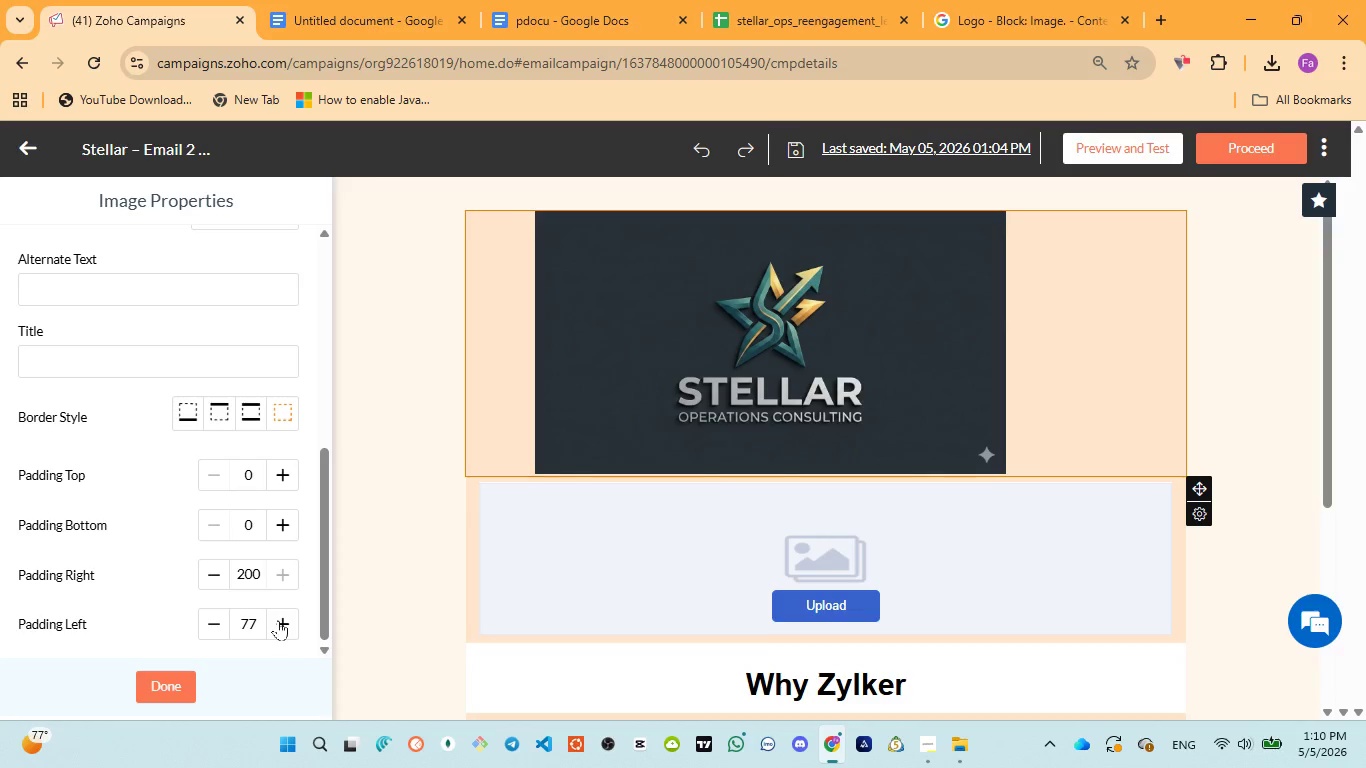 
triple_click([278, 620])
 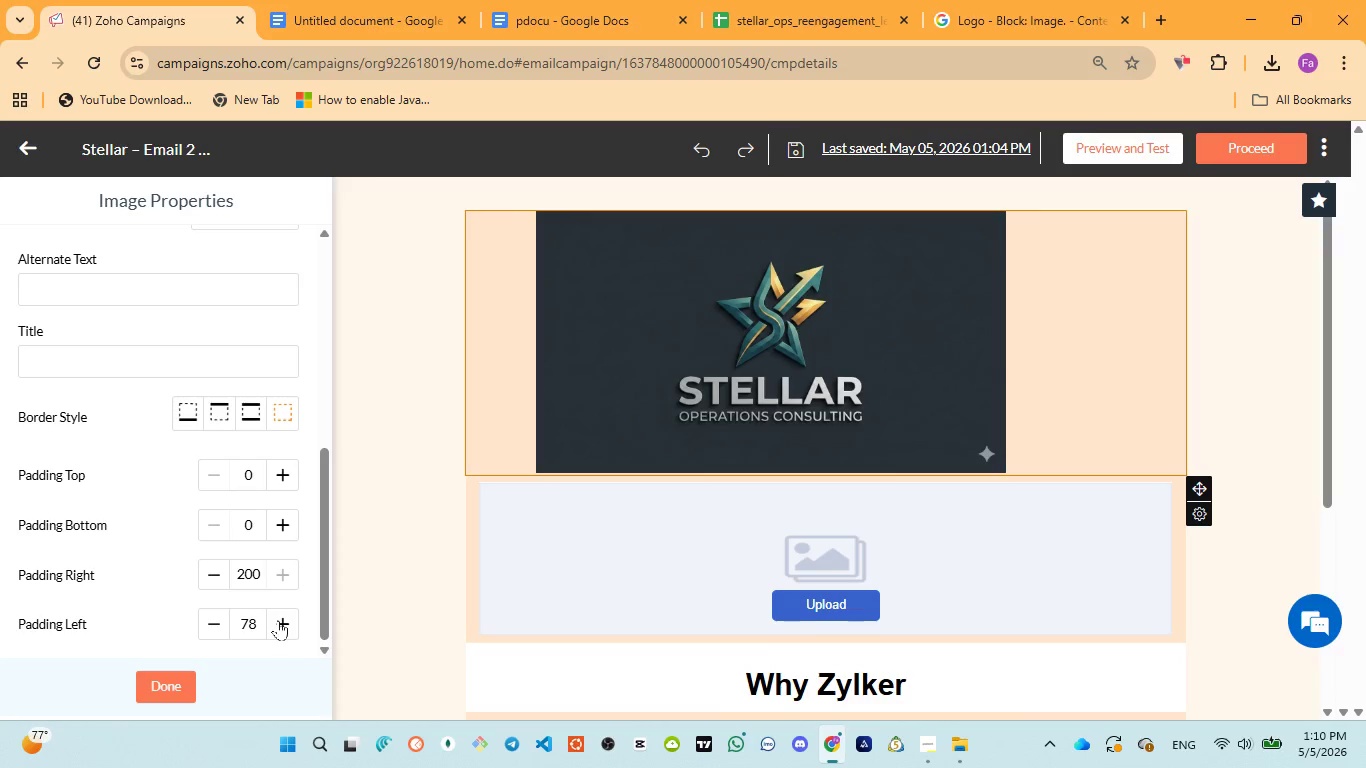 
triple_click([278, 620])
 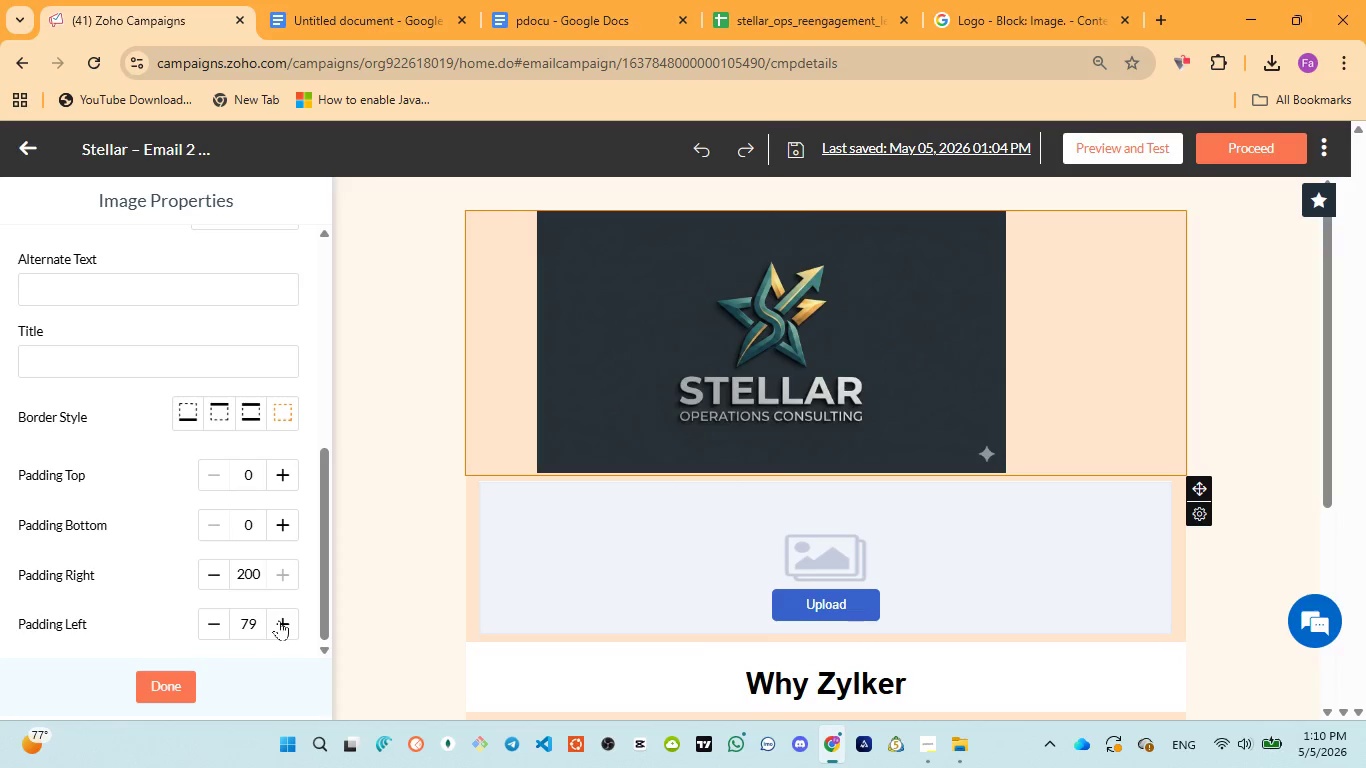 
triple_click([279, 620])
 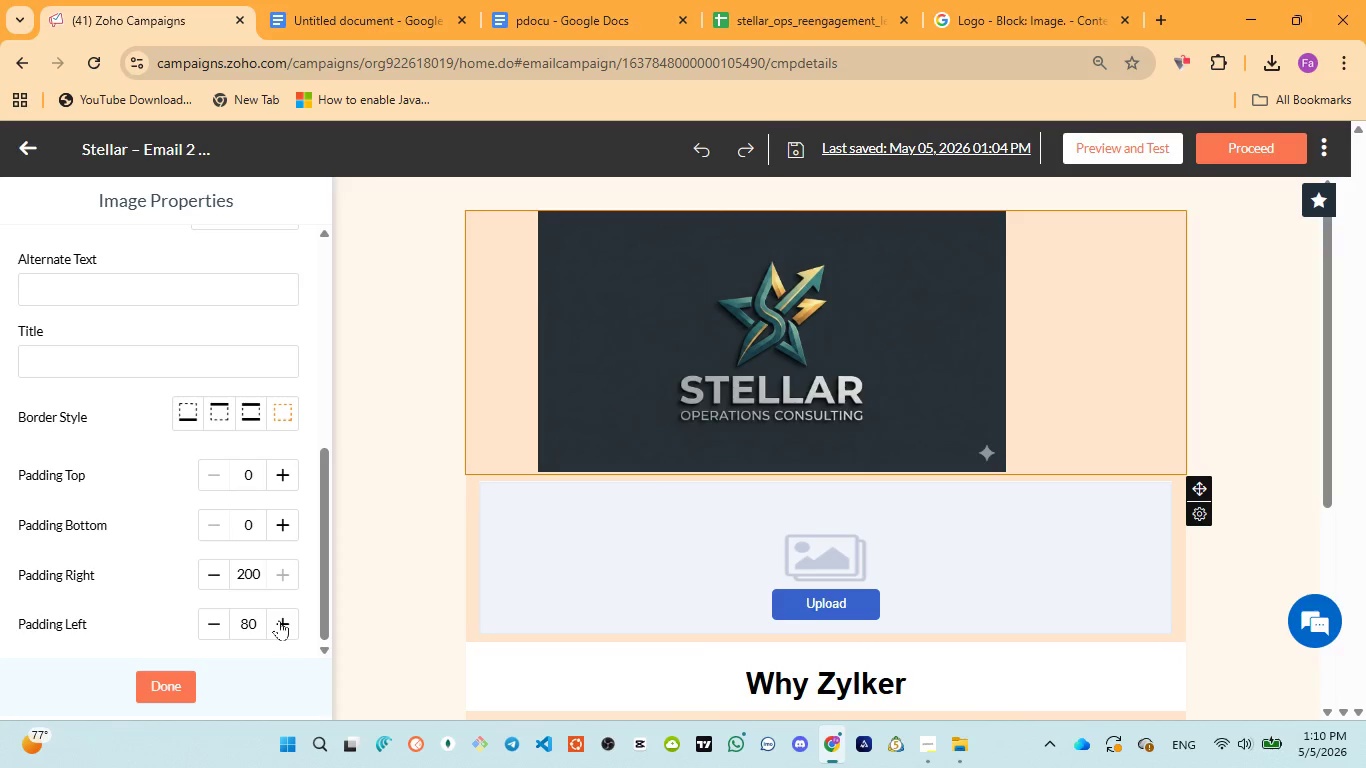 
triple_click([279, 620])
 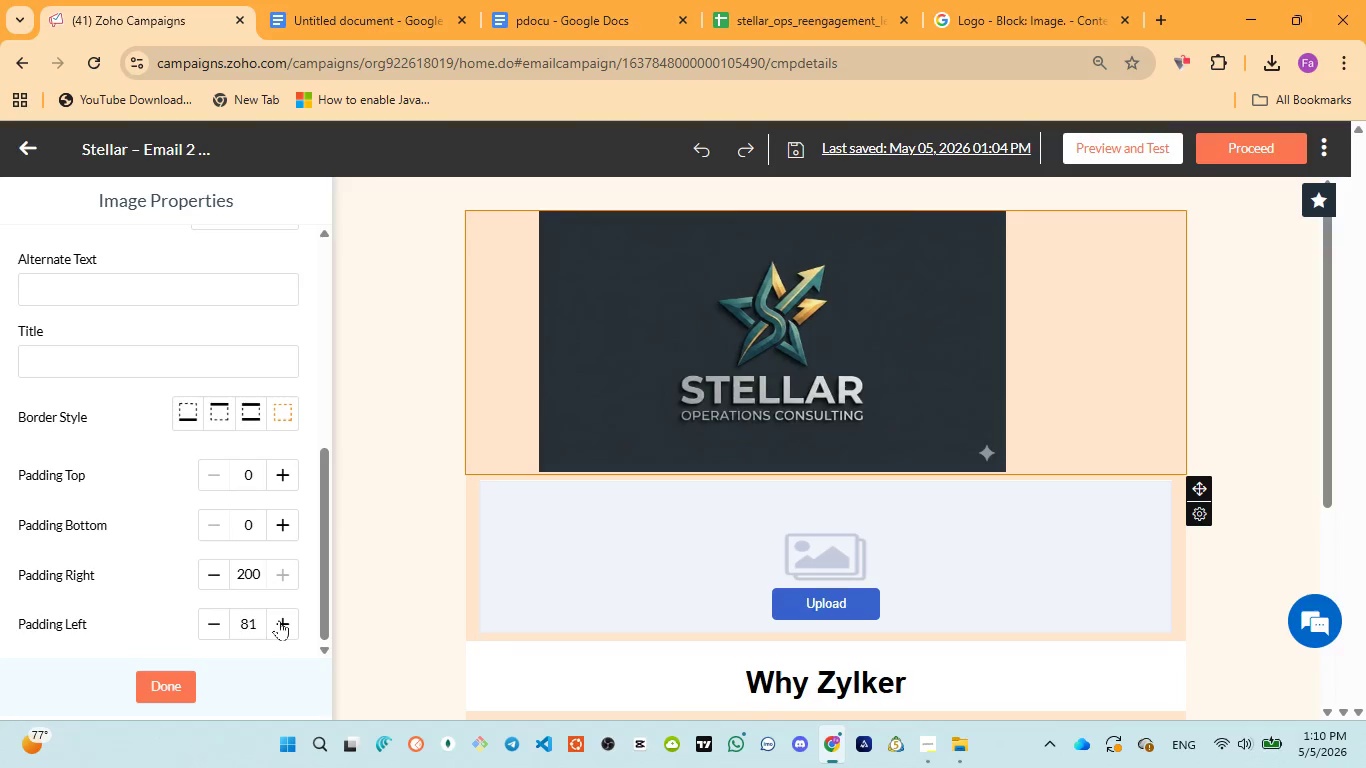 
triple_click([279, 620])
 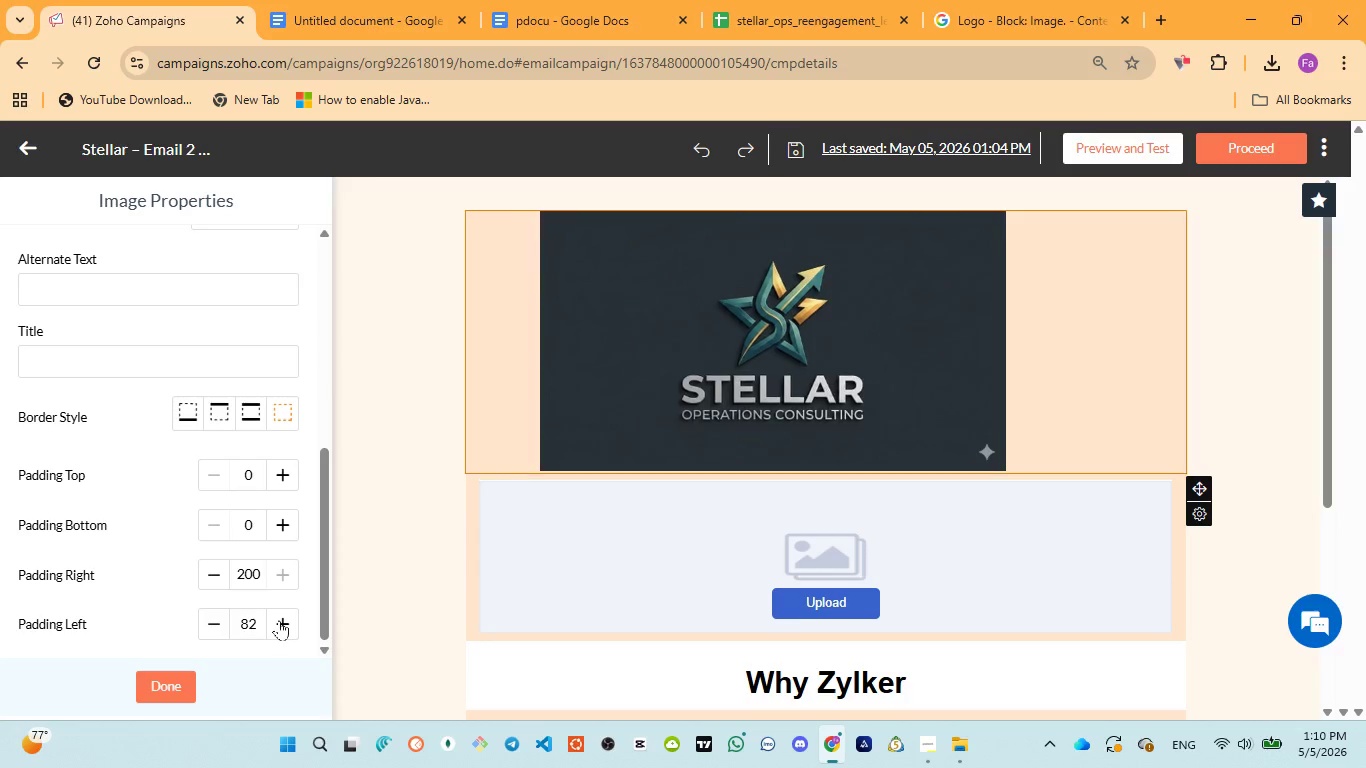 
triple_click([279, 620])
 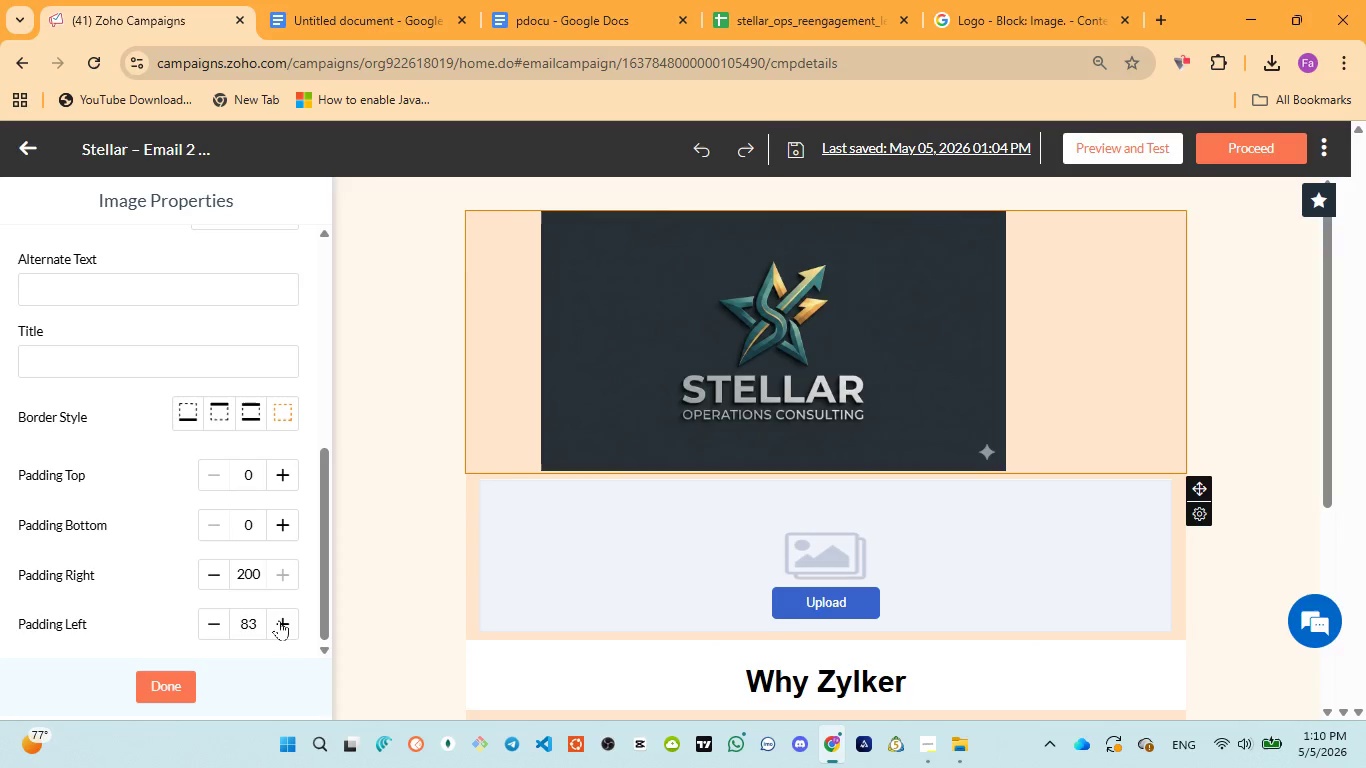 
triple_click([279, 620])
 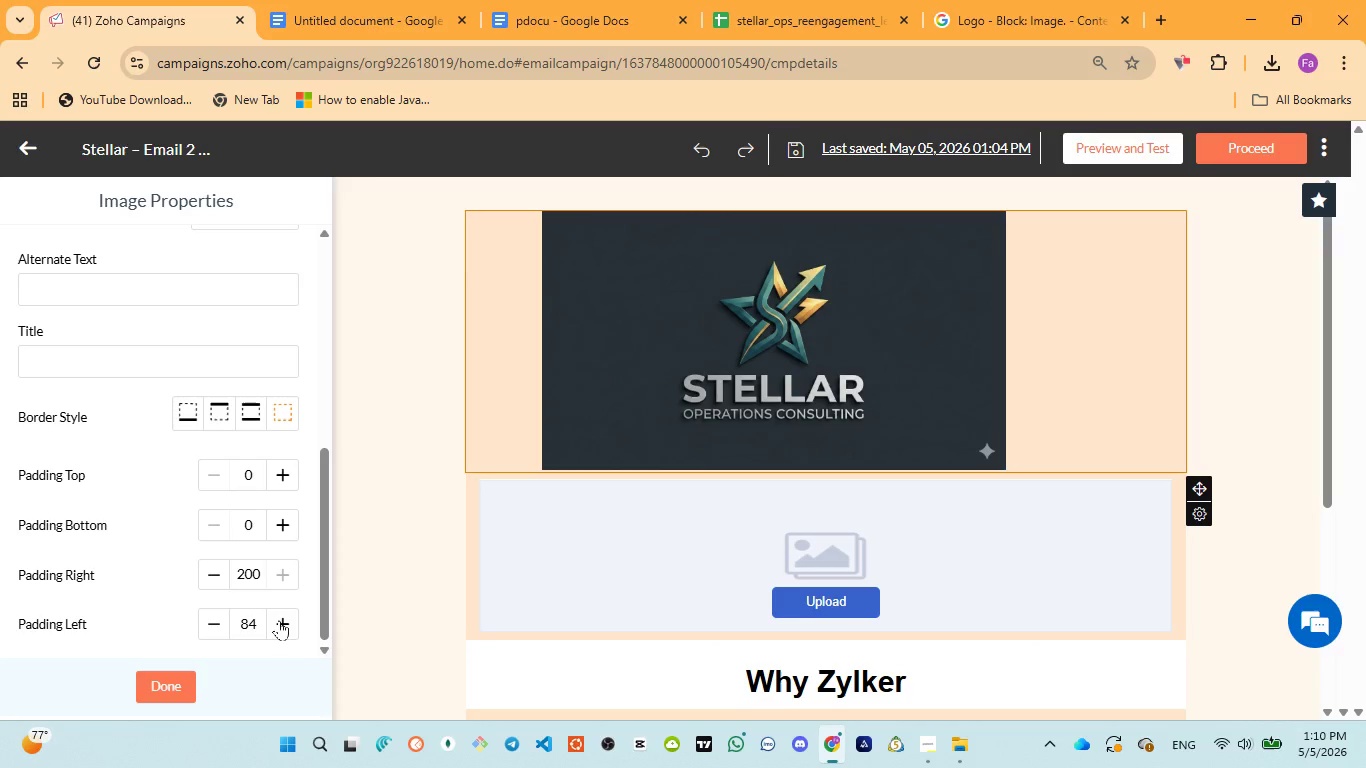 
triple_click([279, 620])
 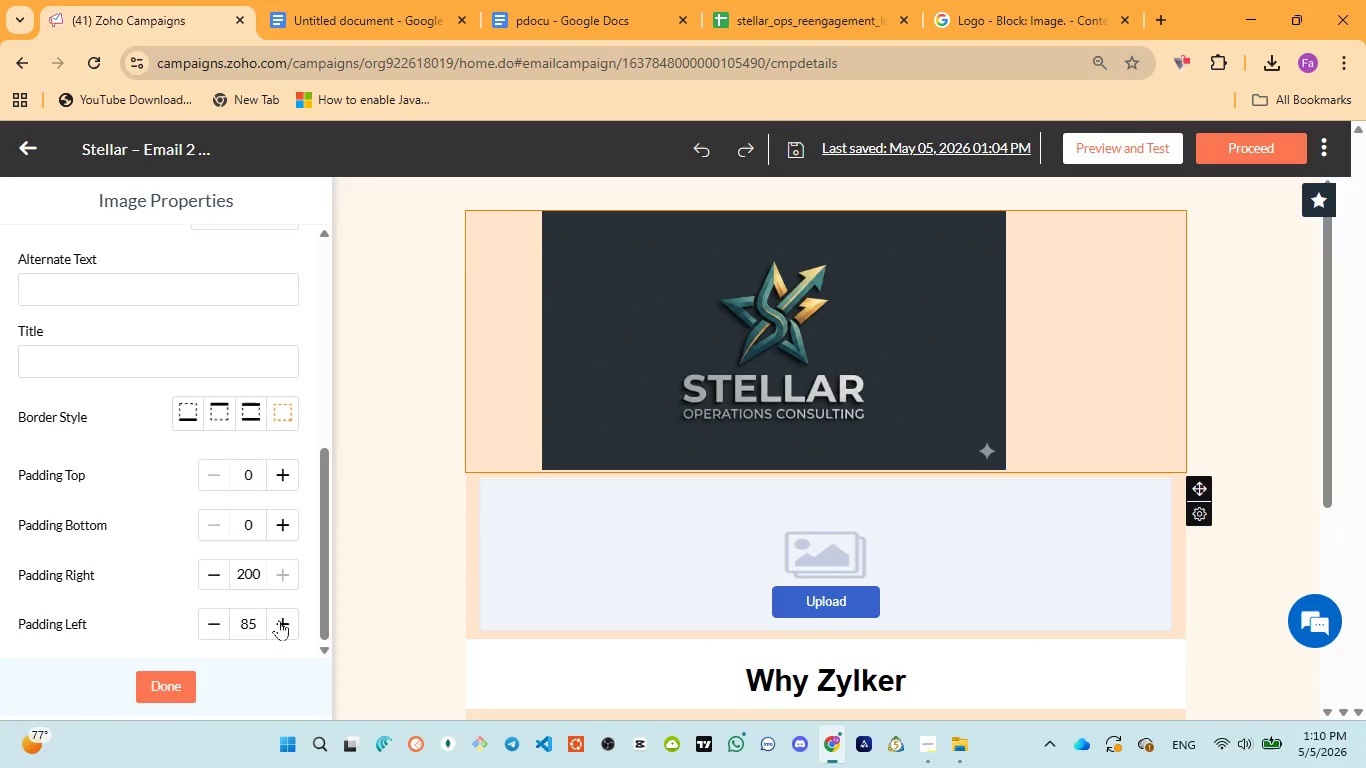 
triple_click([279, 620])
 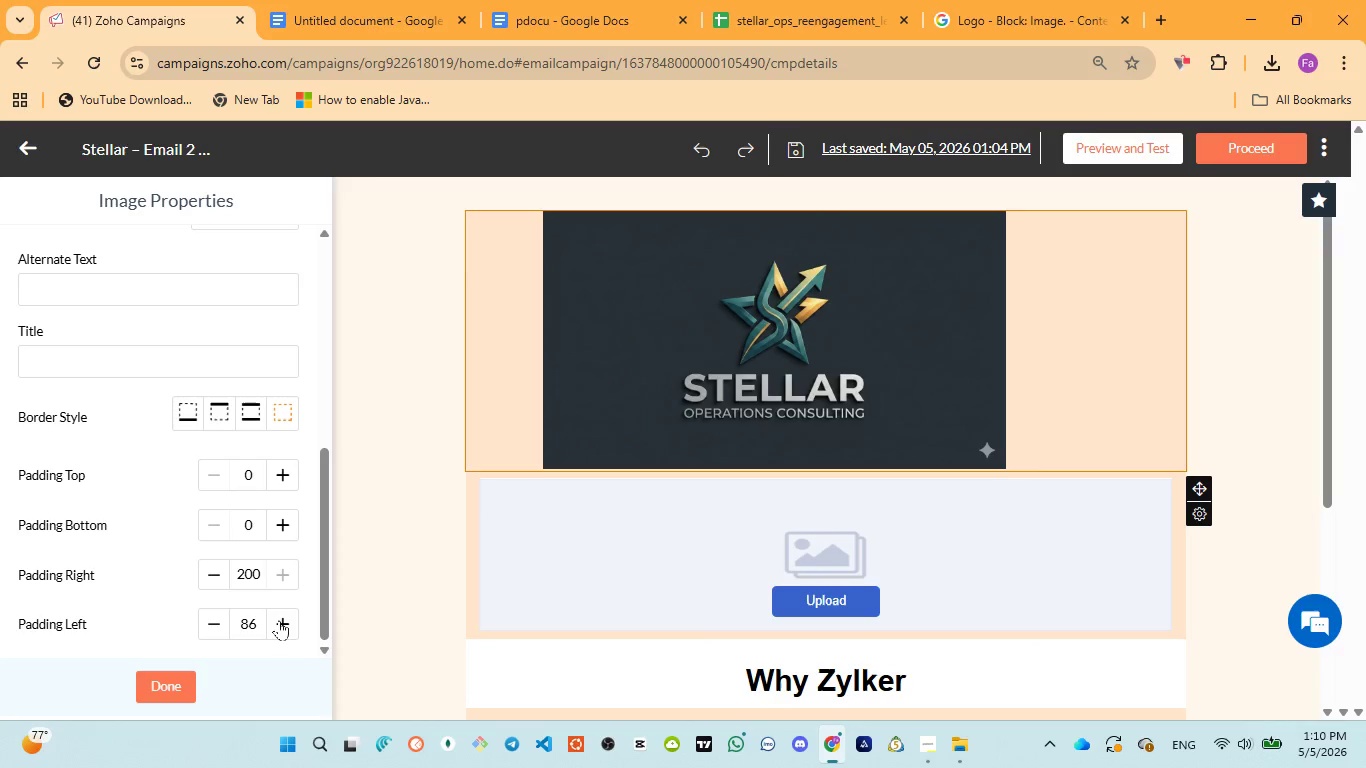 
triple_click([279, 620])
 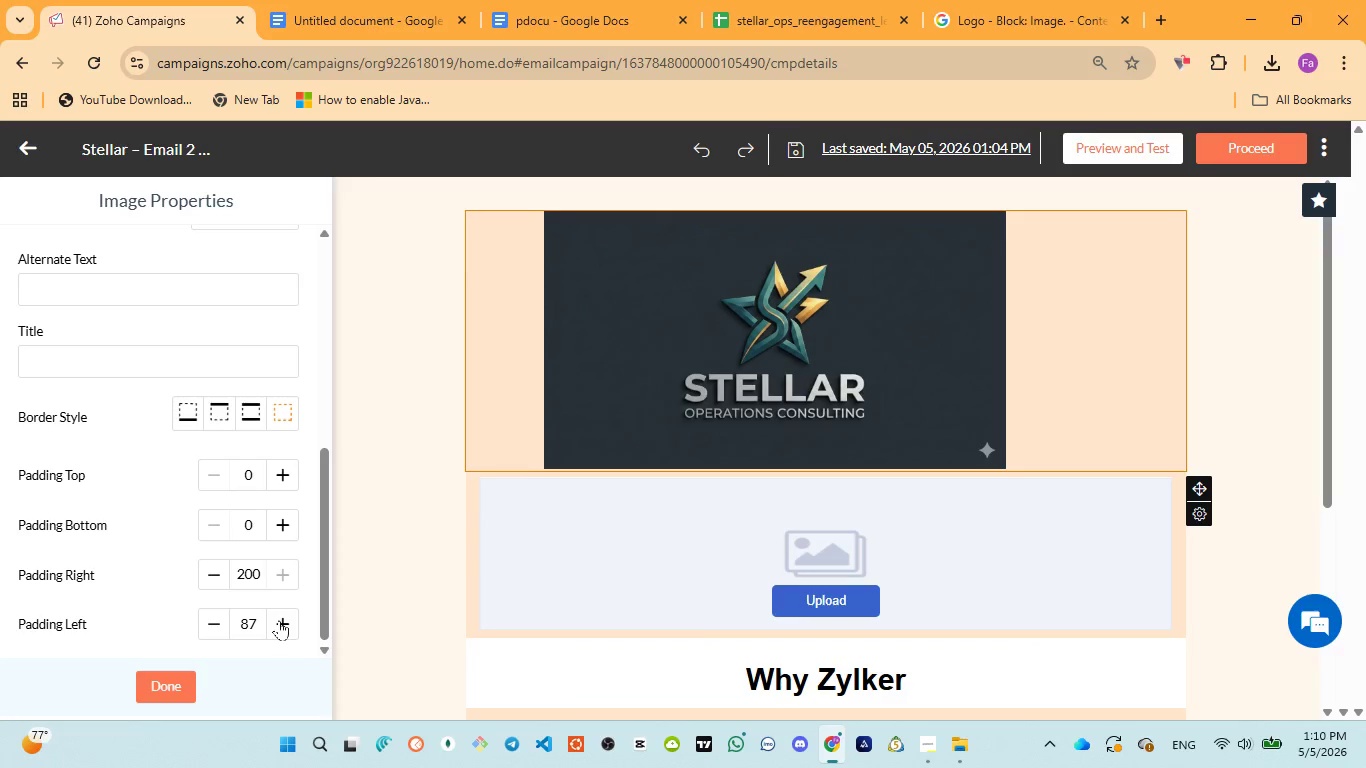 
triple_click([279, 620])
 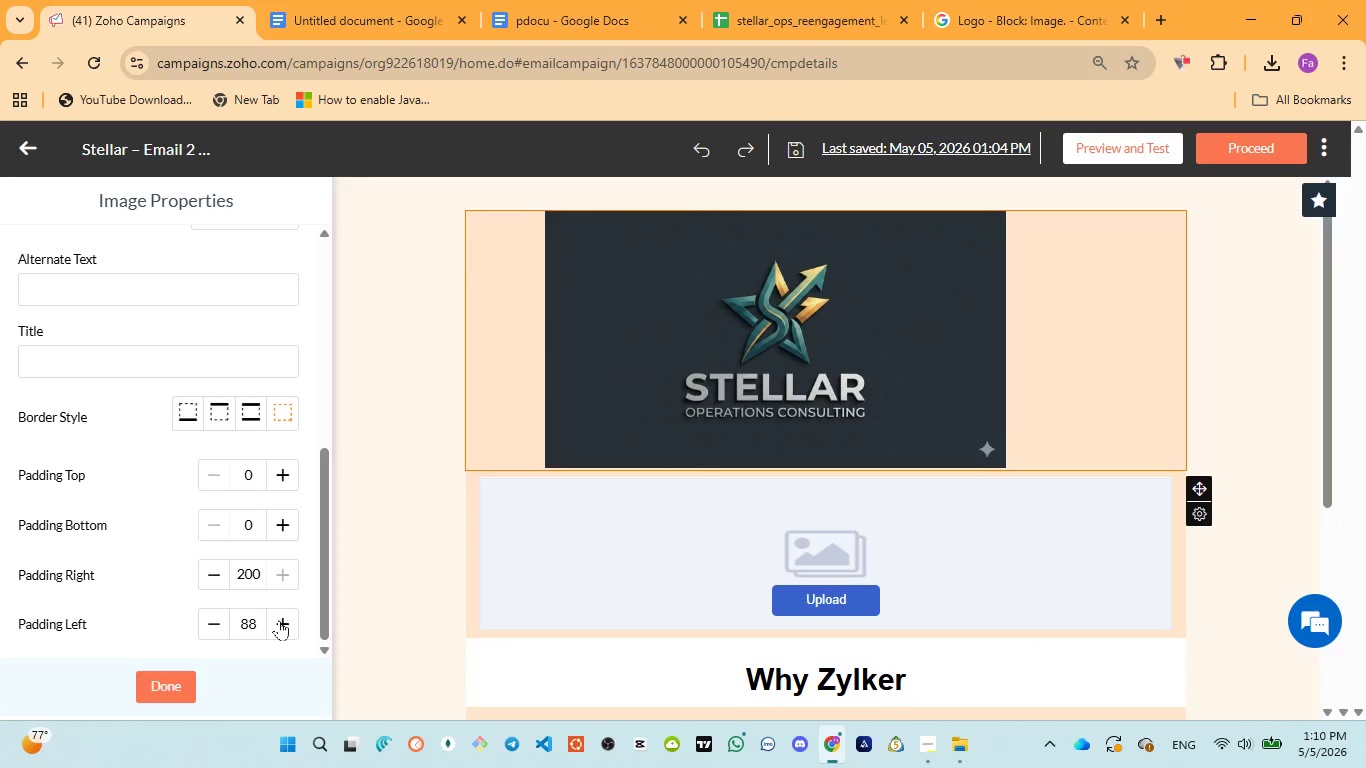 
triple_click([279, 620])
 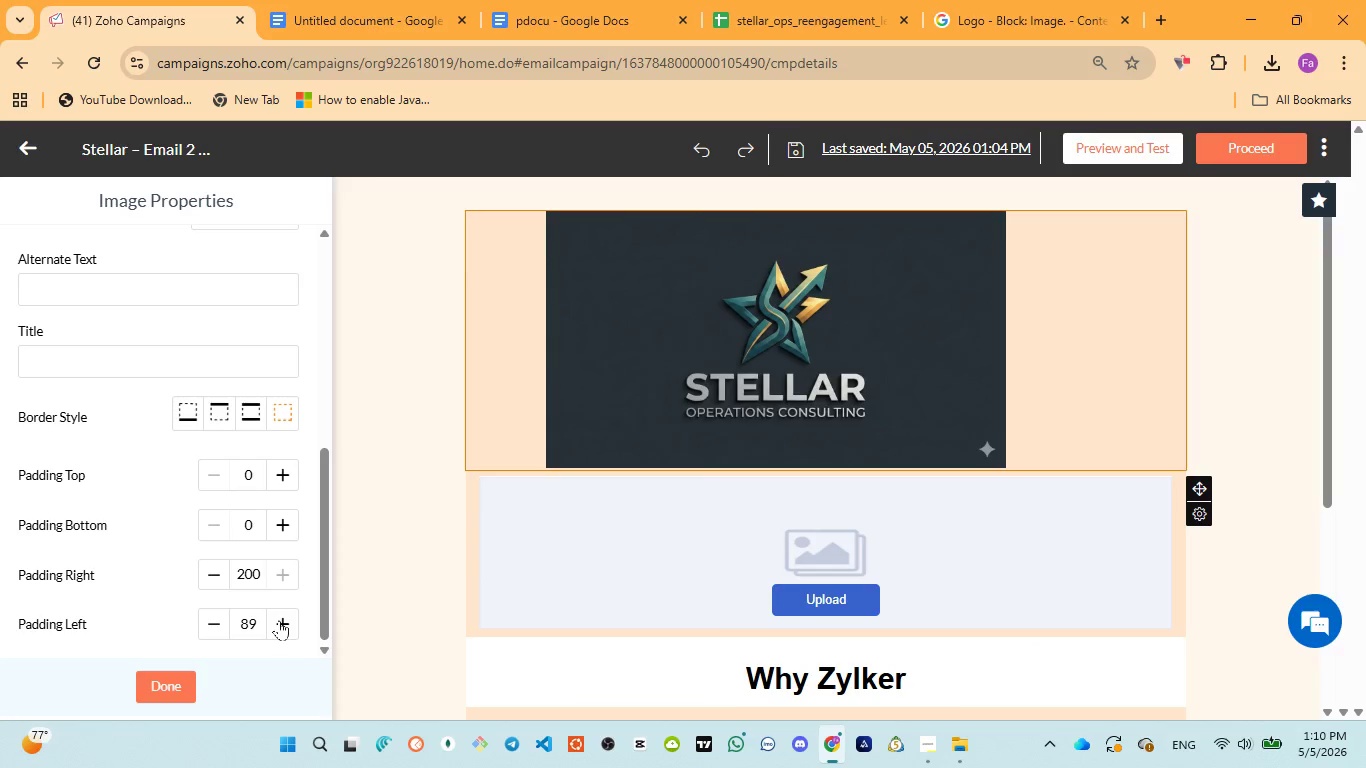 
triple_click([279, 620])
 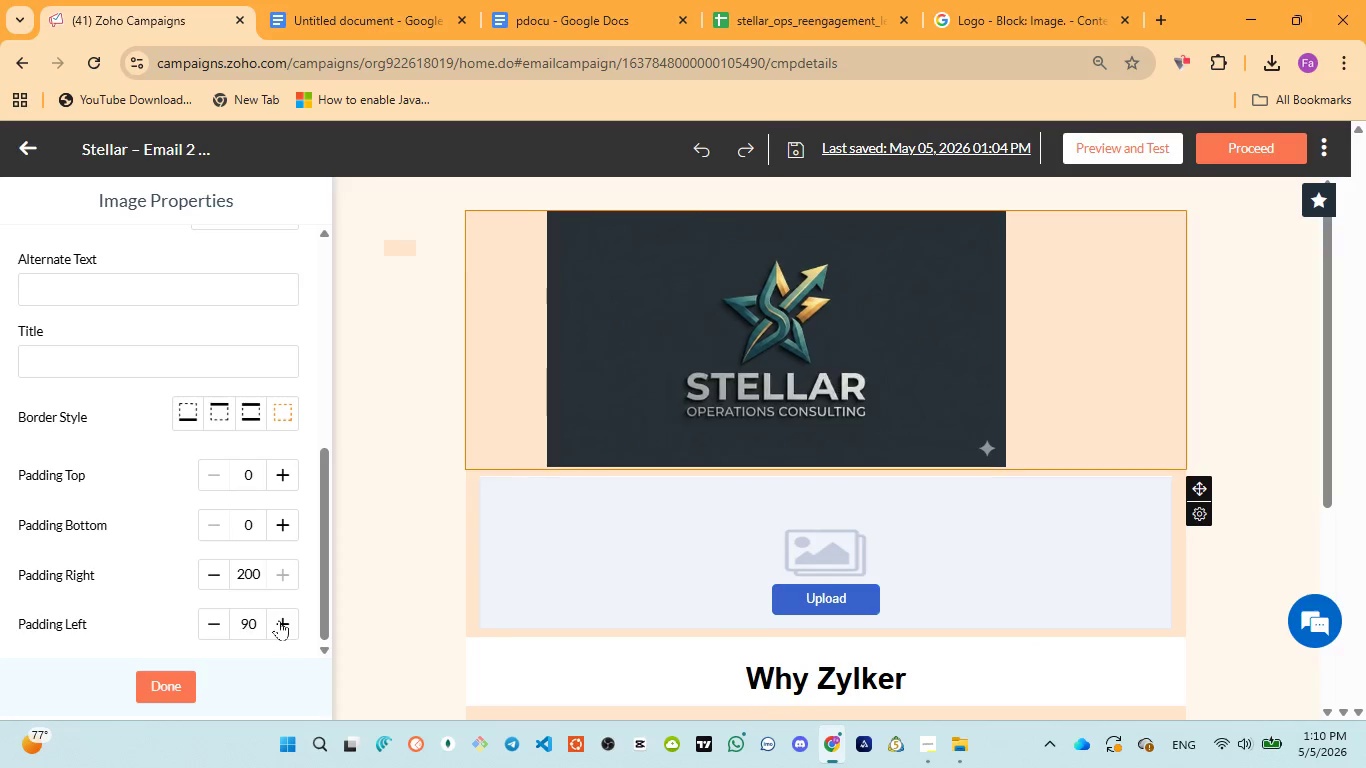 
triple_click([279, 620])
 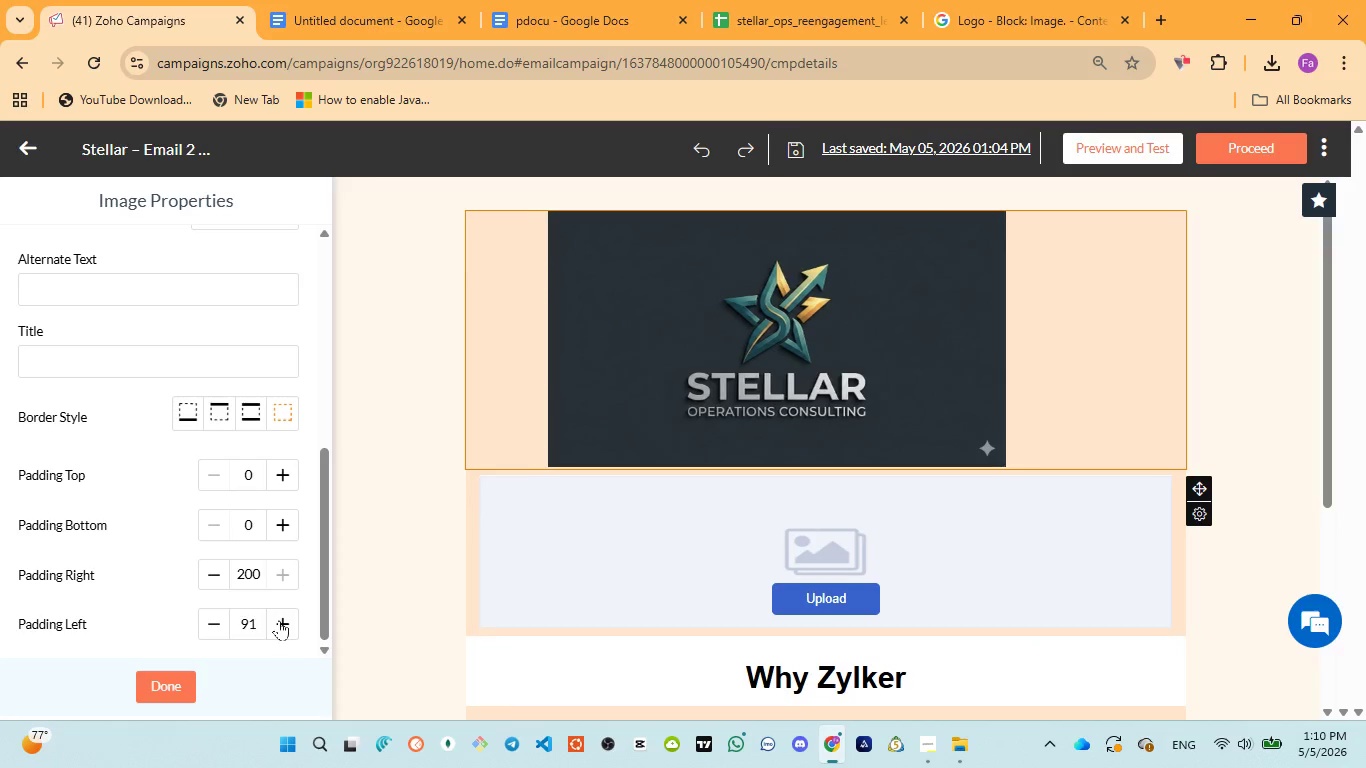 
triple_click([279, 620])
 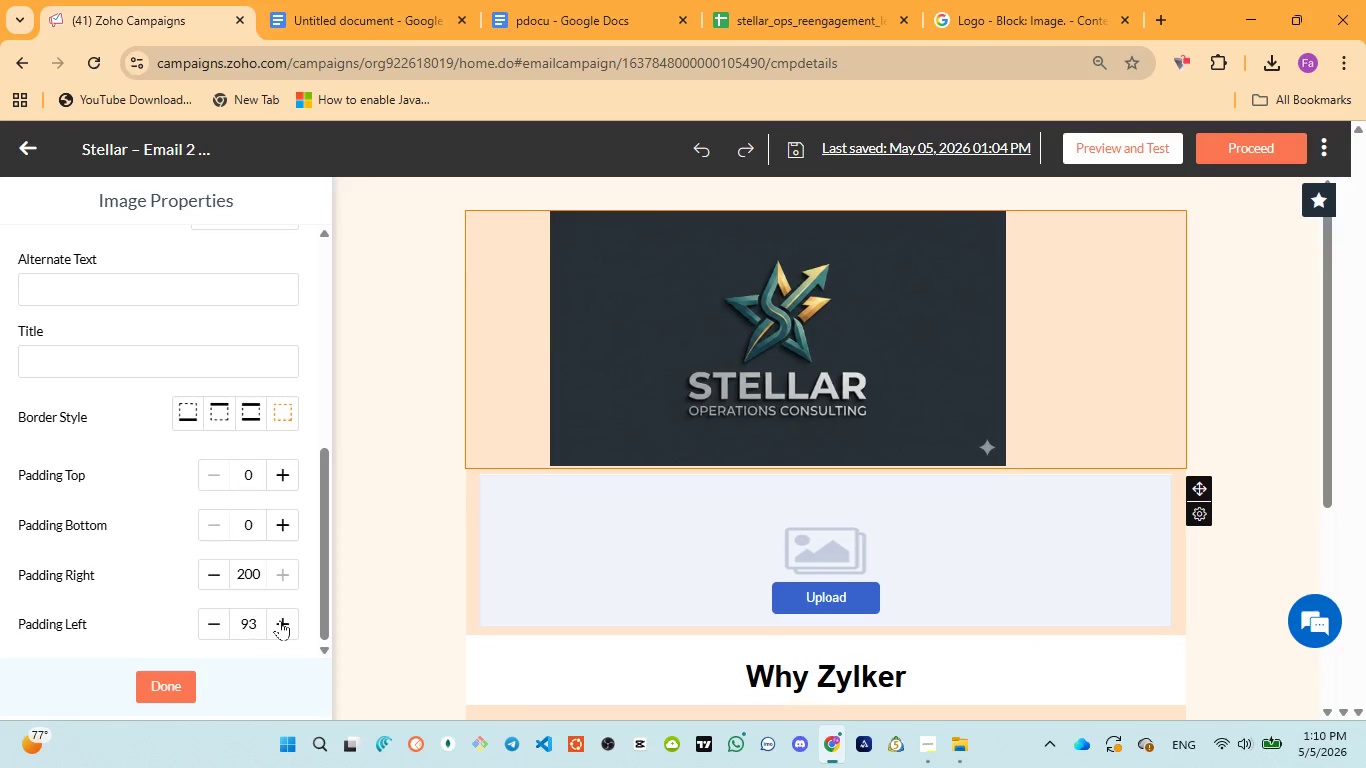 
triple_click([280, 620])
 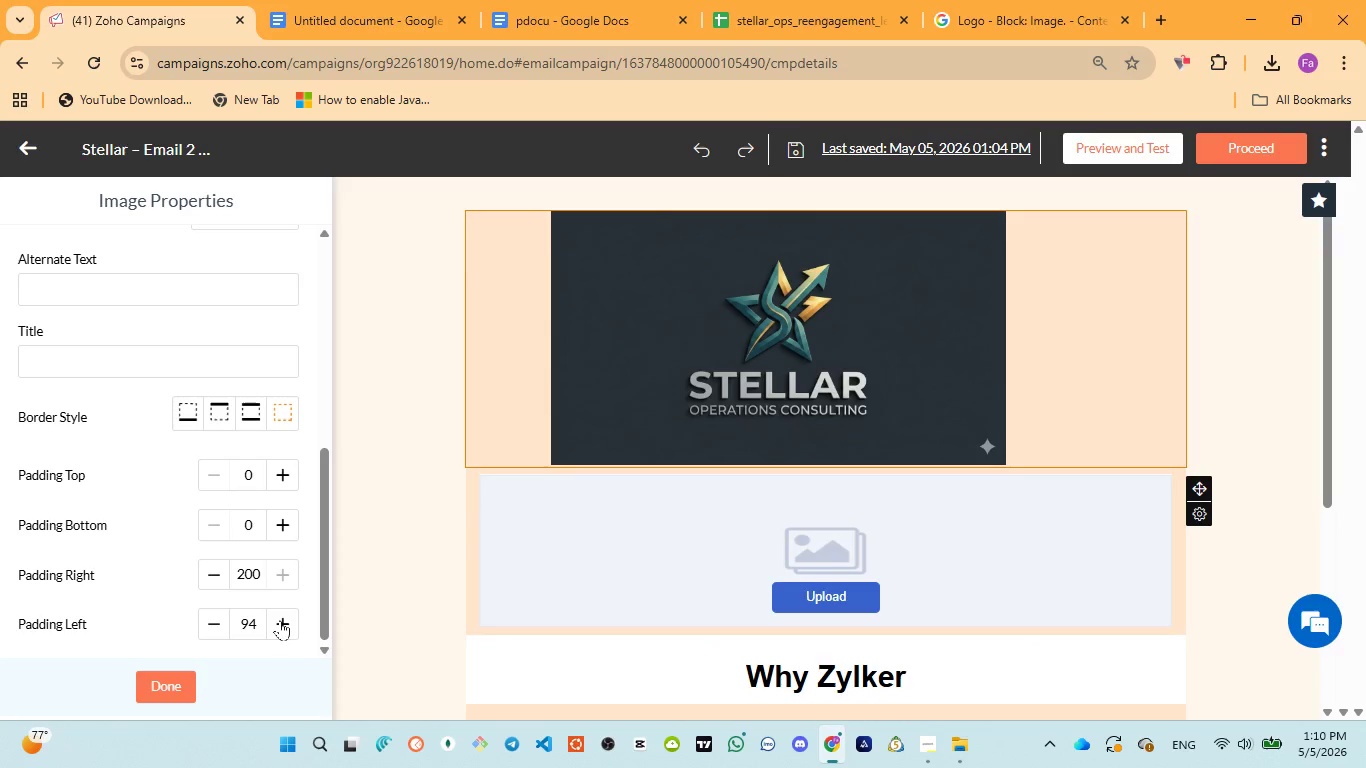 
triple_click([280, 620])
 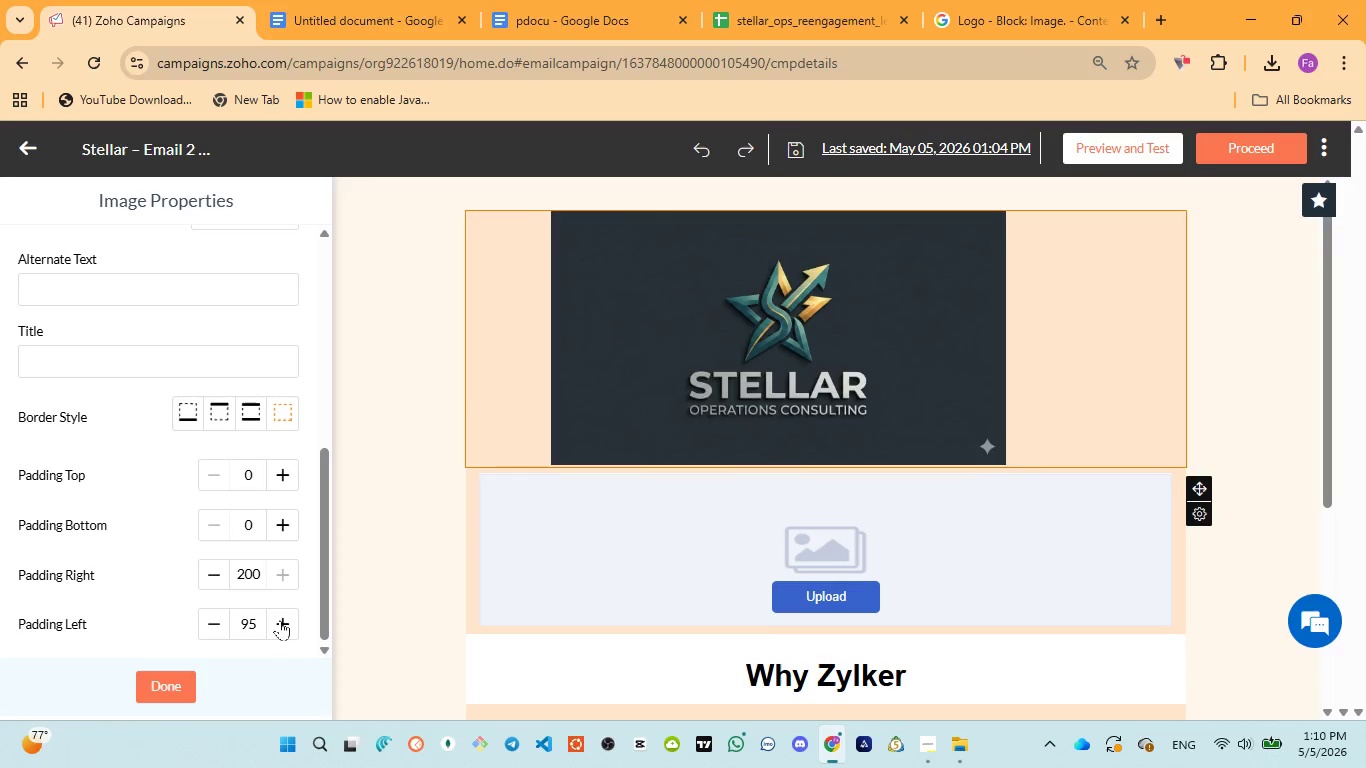 
triple_click([280, 620])
 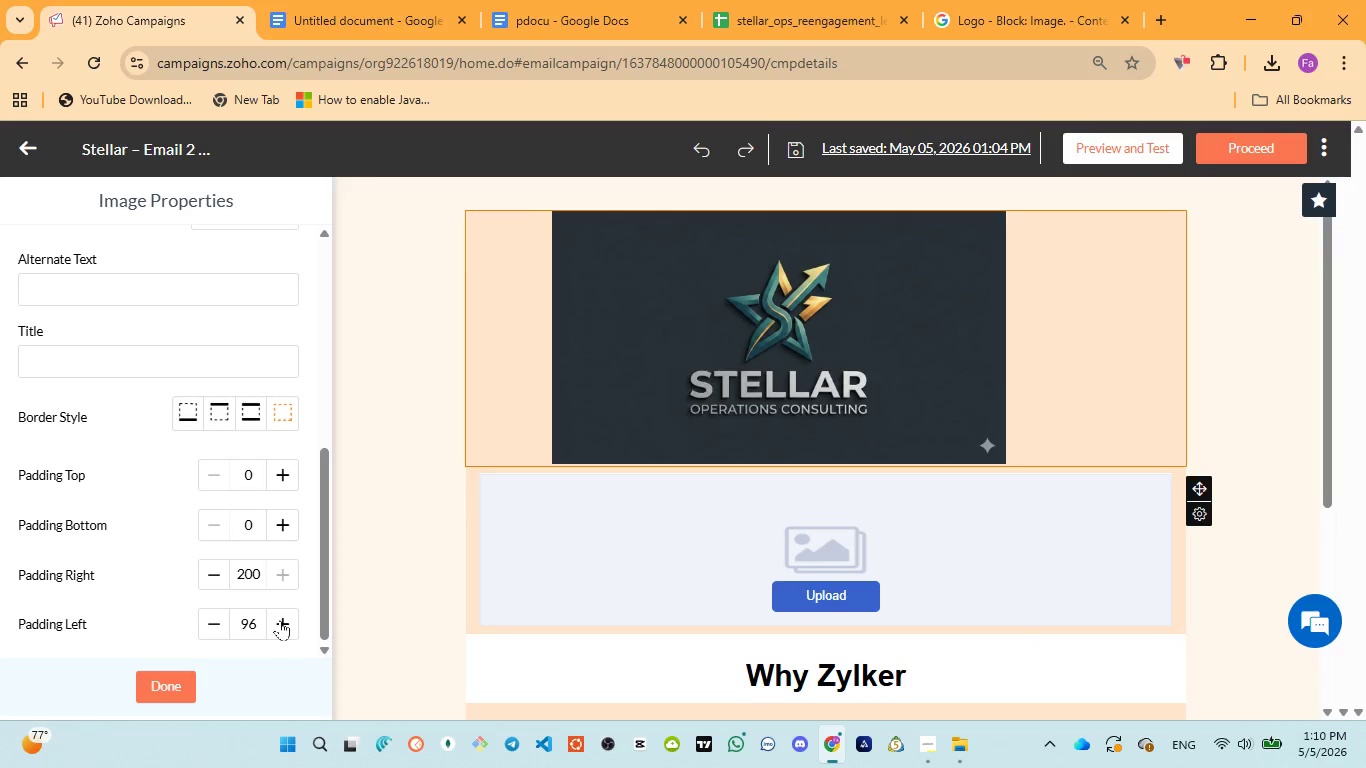 
triple_click([280, 620])
 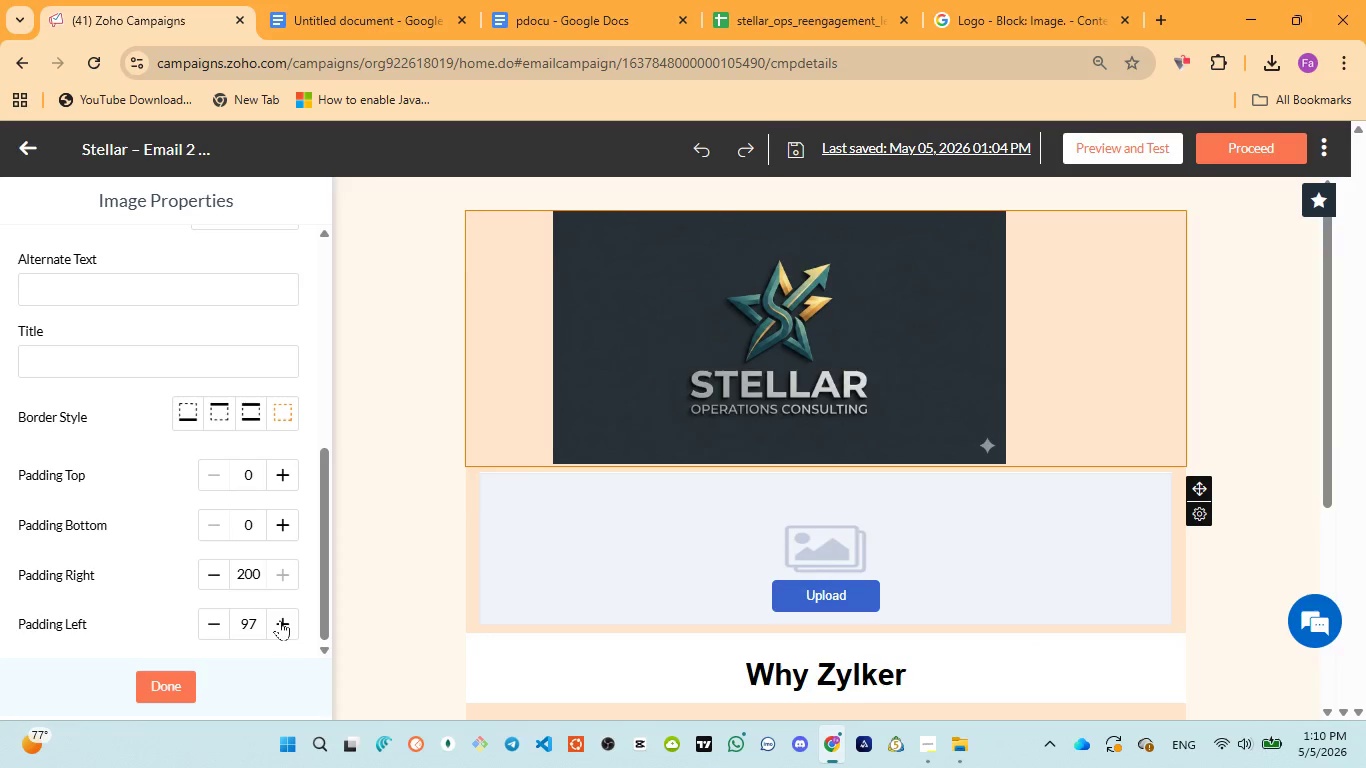 
triple_click([280, 620])
 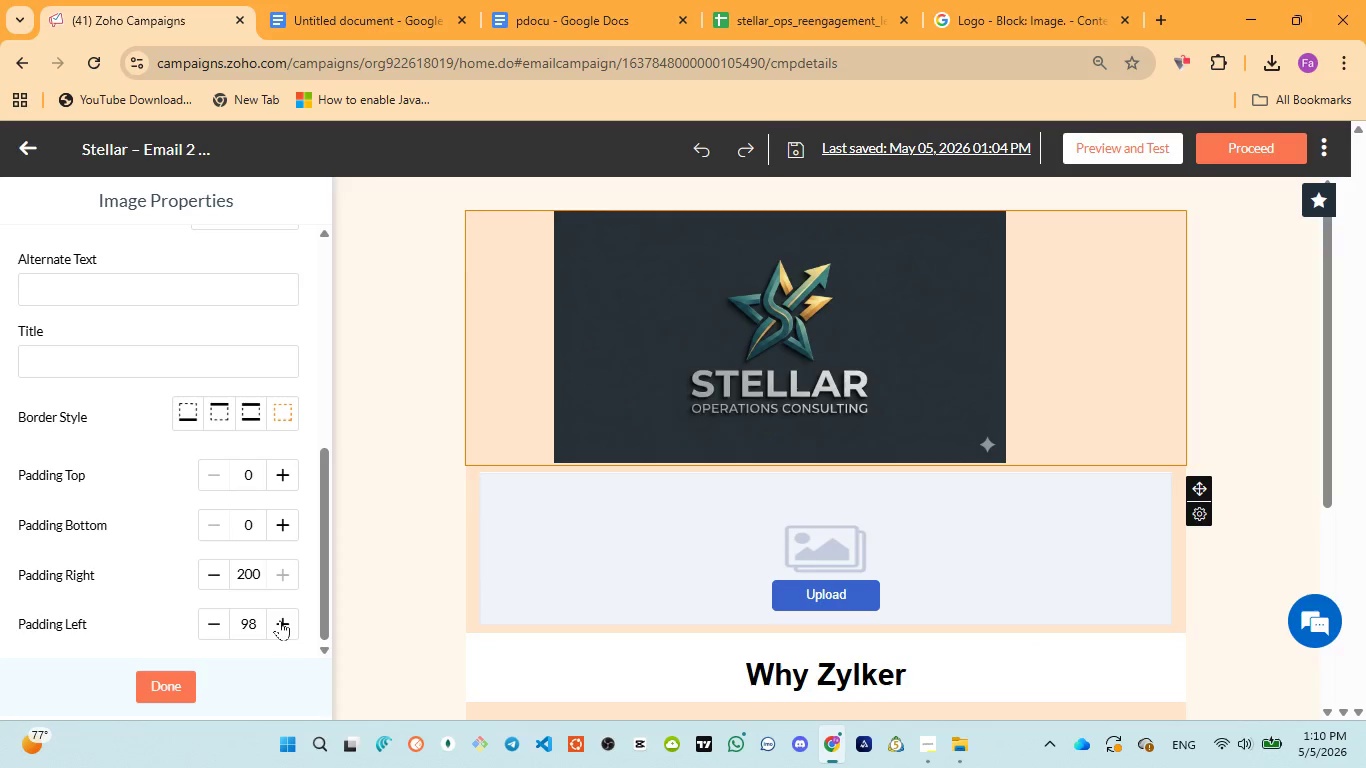 
triple_click([280, 620])
 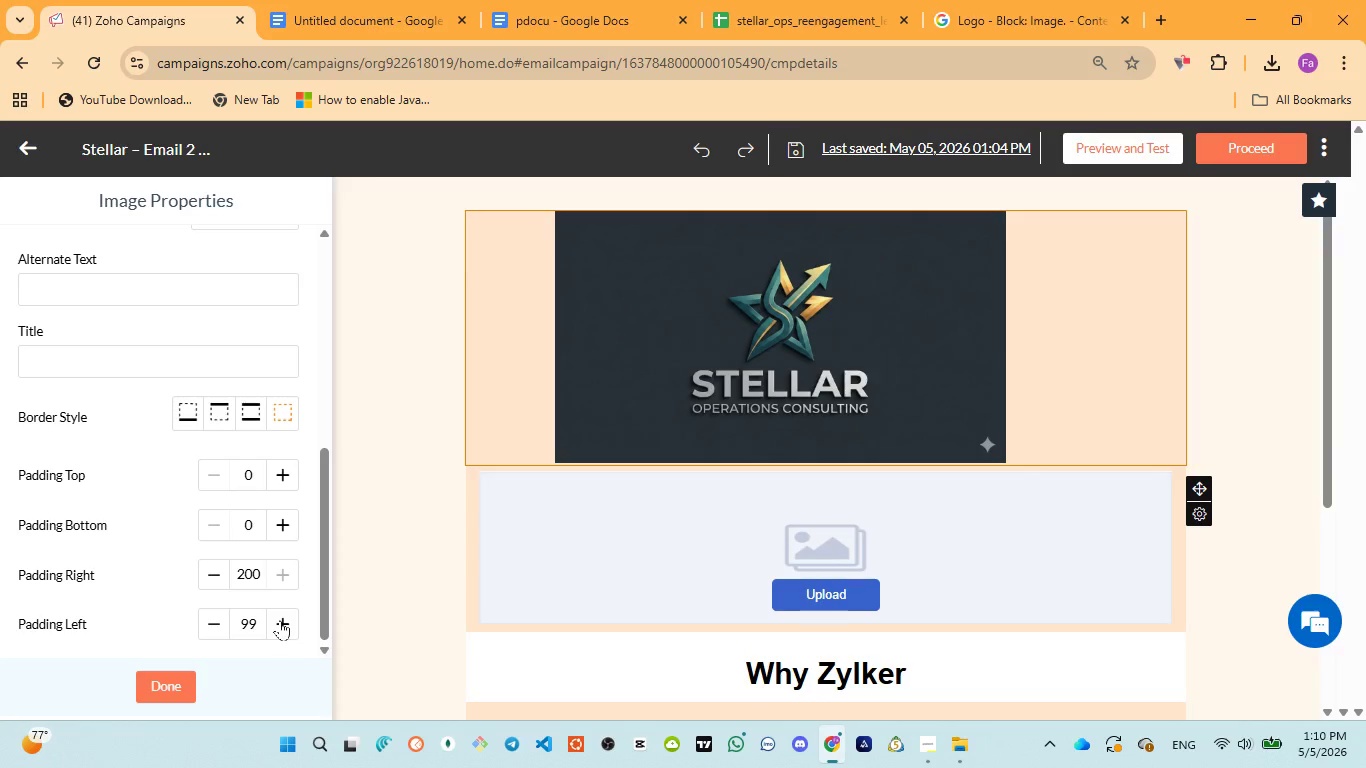 
triple_click([280, 620])
 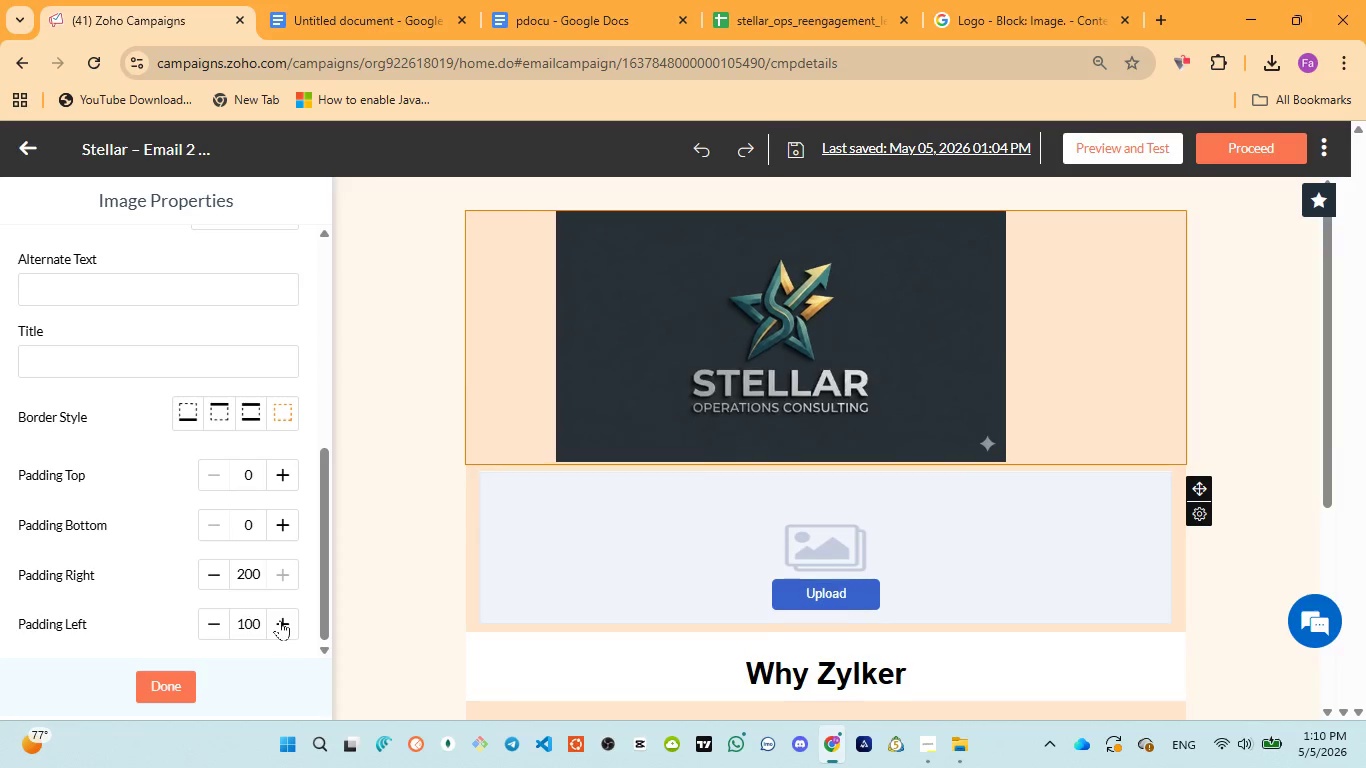 
triple_click([280, 620])
 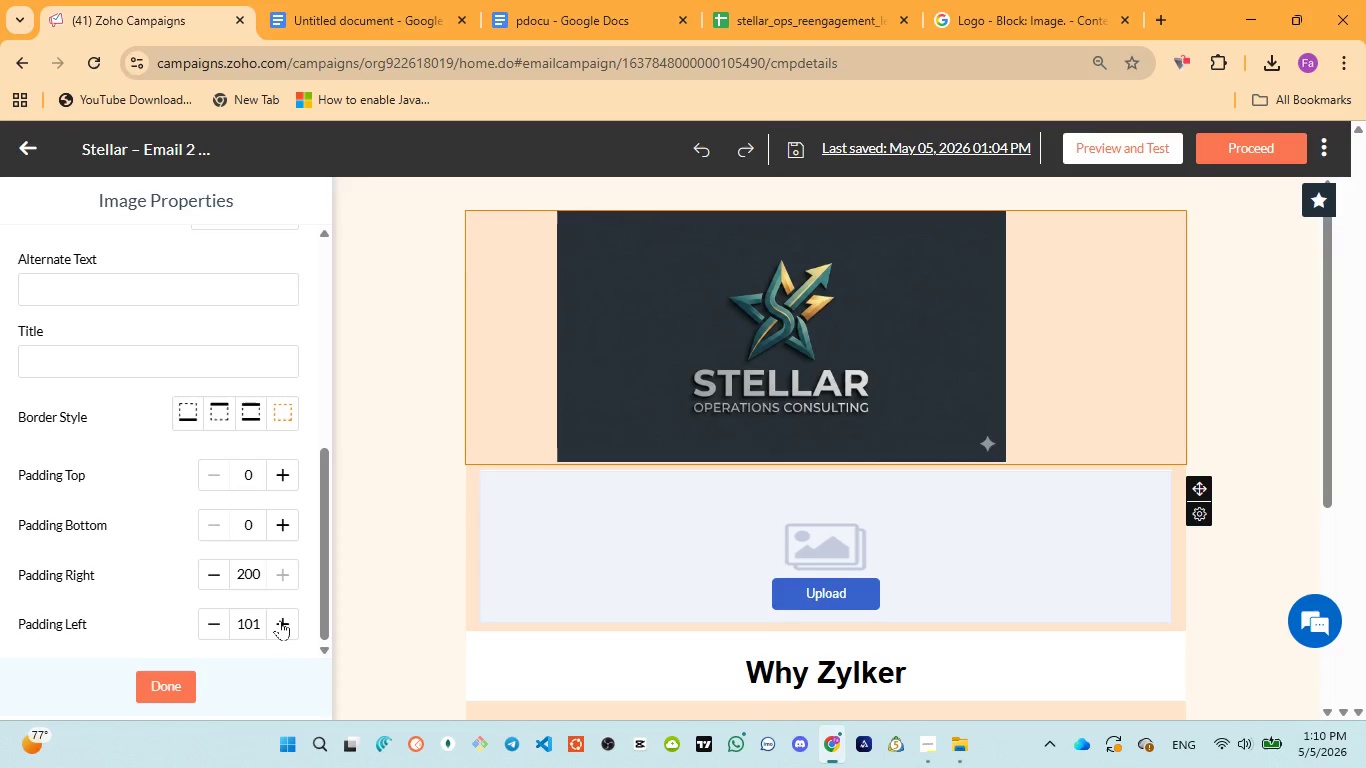 
triple_click([280, 620])
 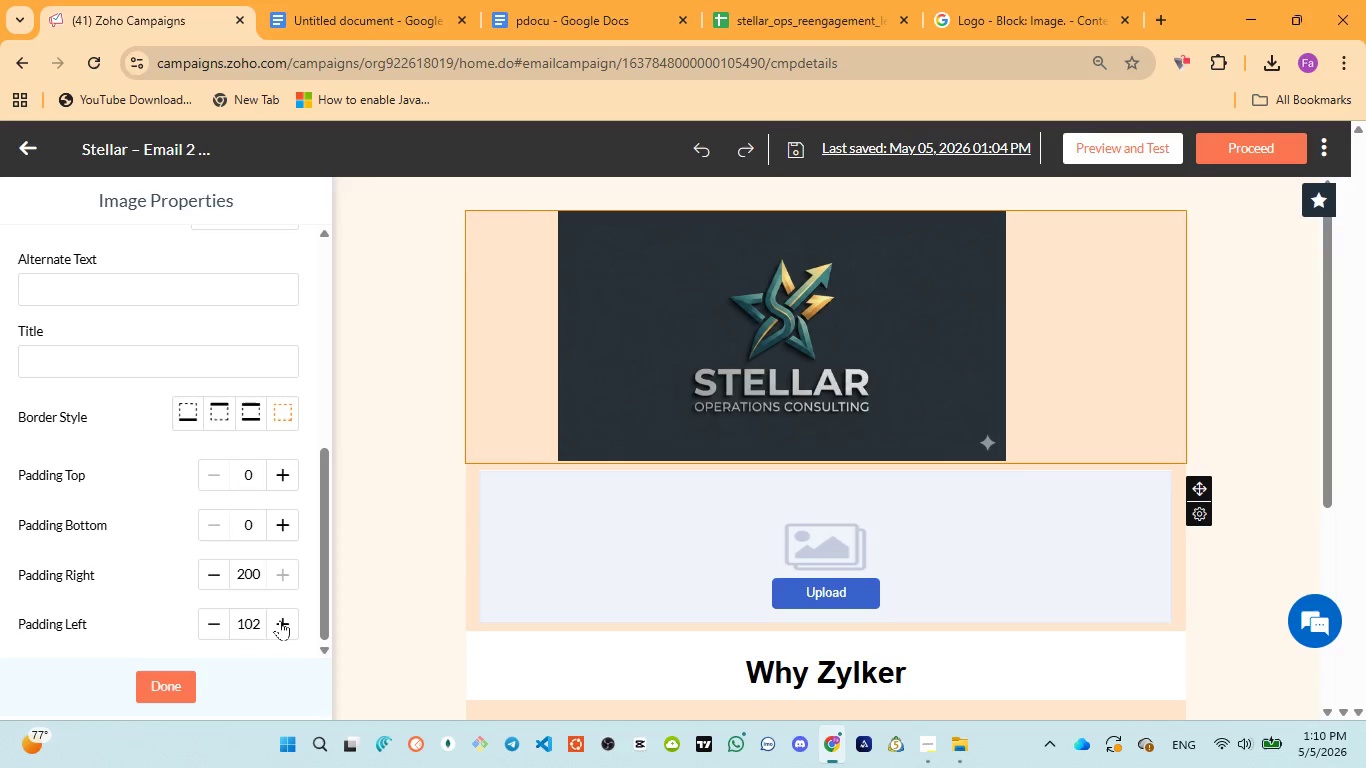 
triple_click([280, 620])
 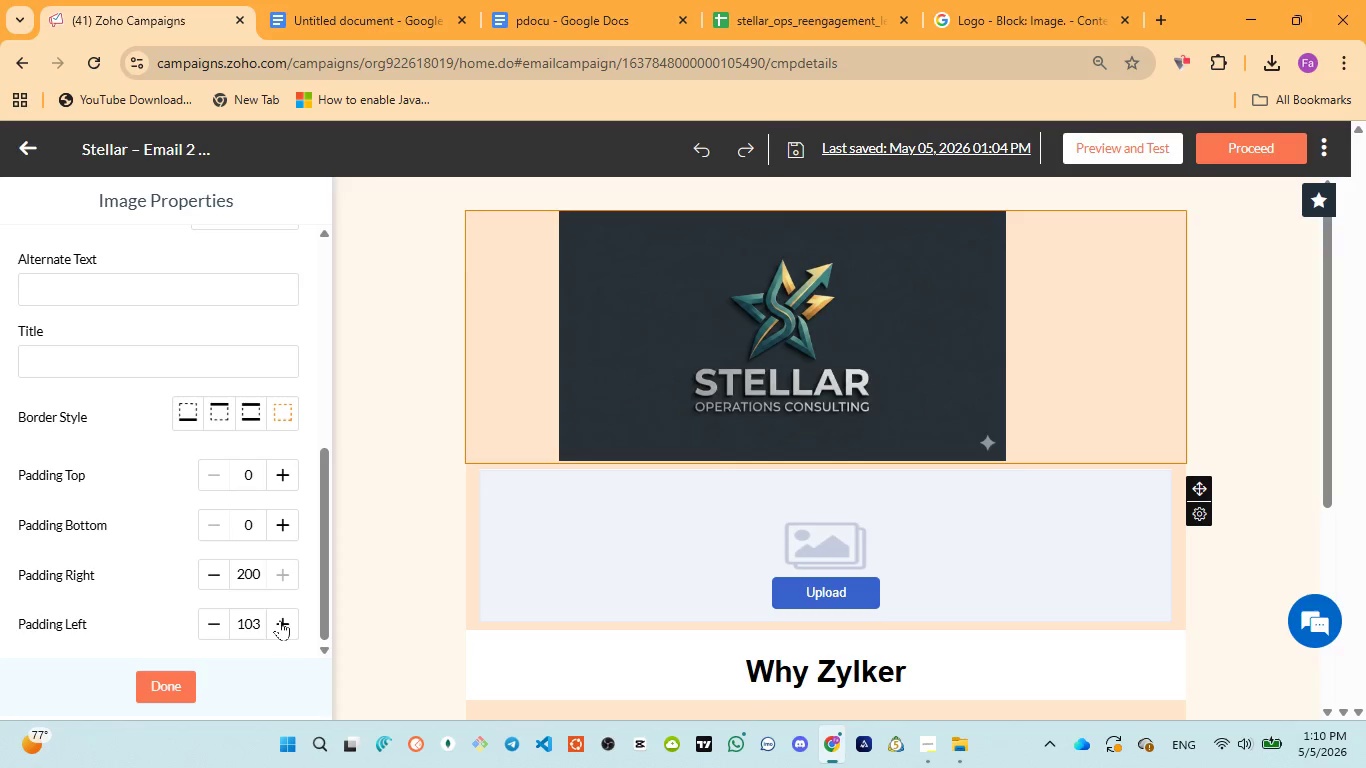 
triple_click([280, 620])
 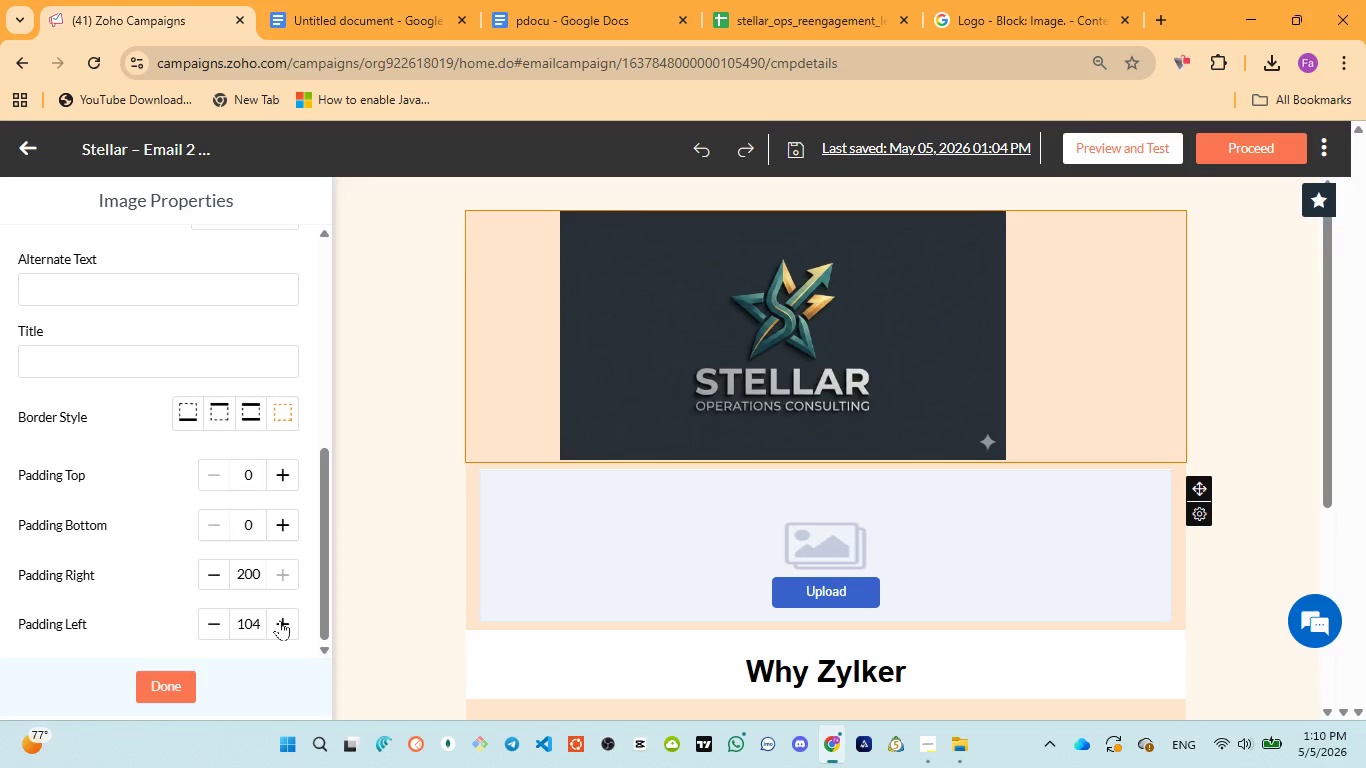 
triple_click([280, 620])
 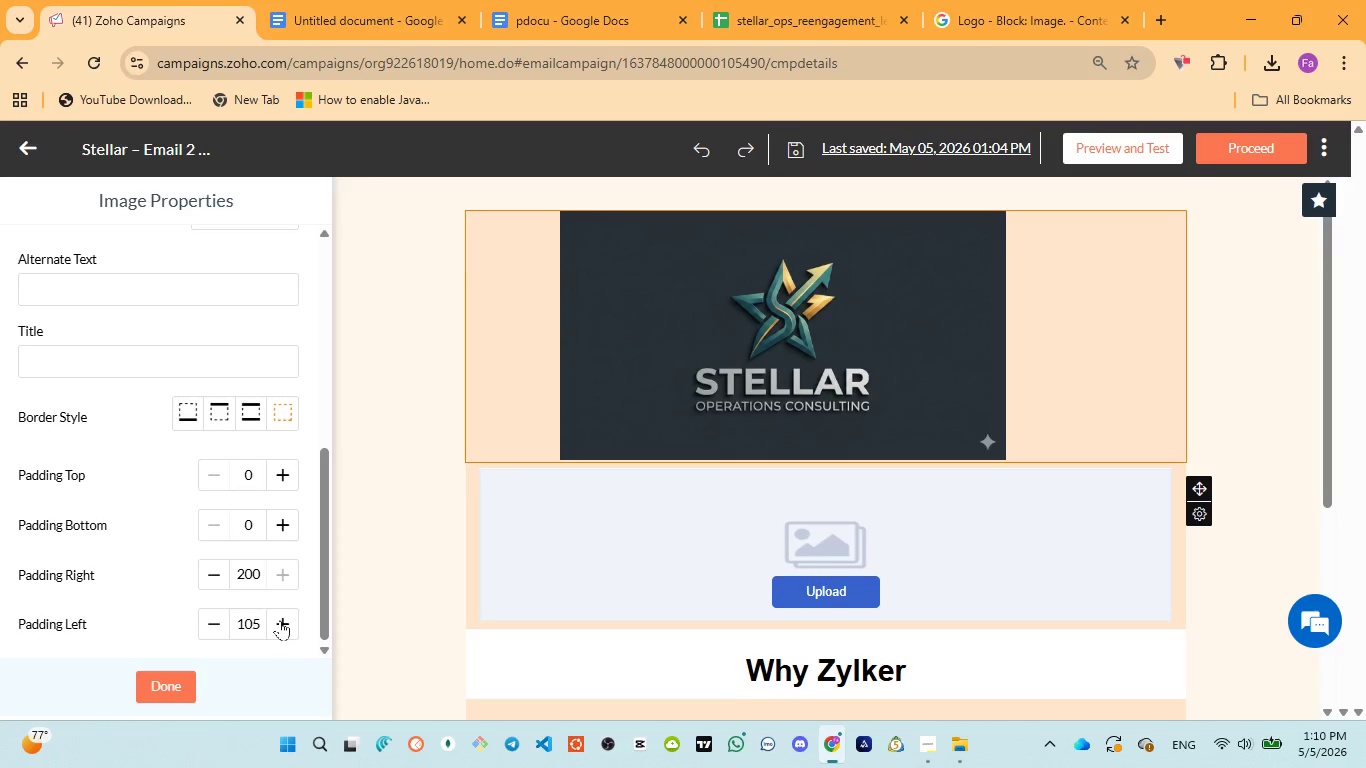 
triple_click([280, 620])
 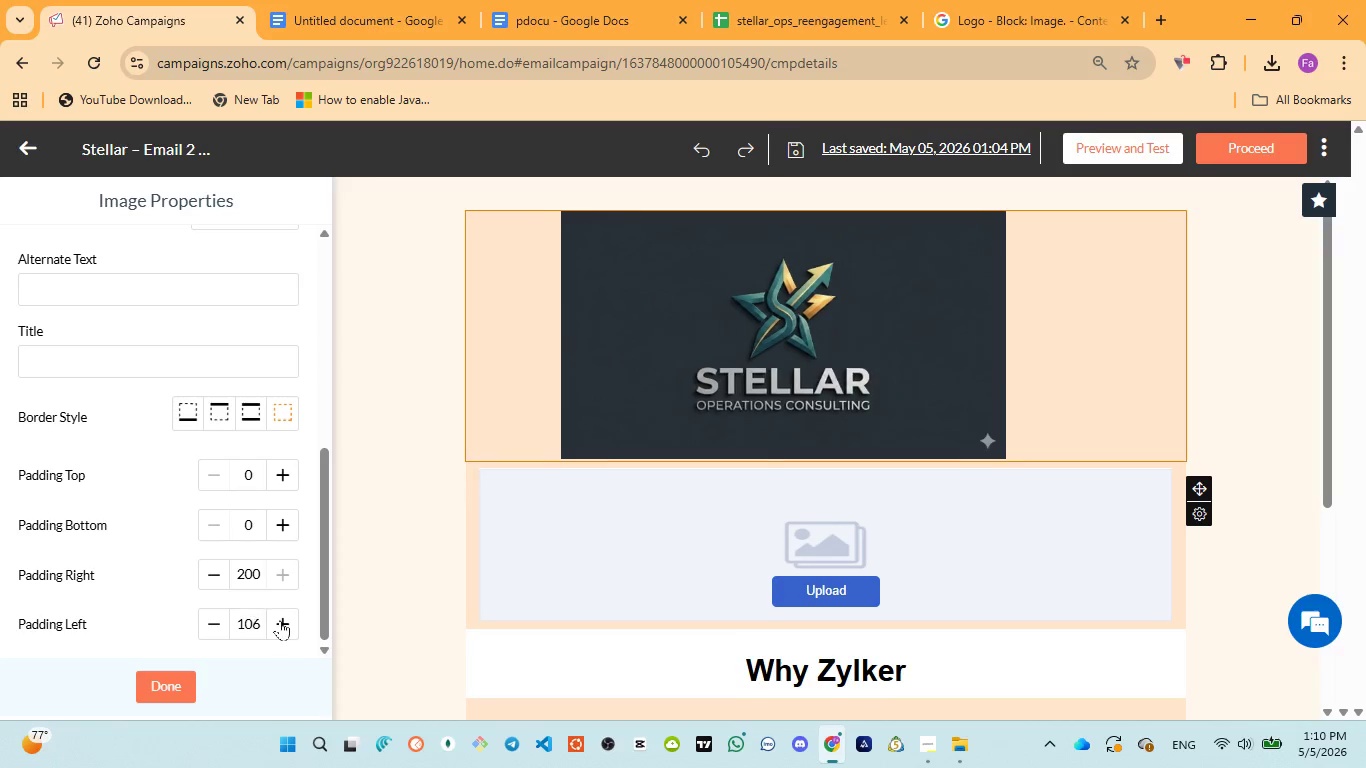 
triple_click([280, 620])
 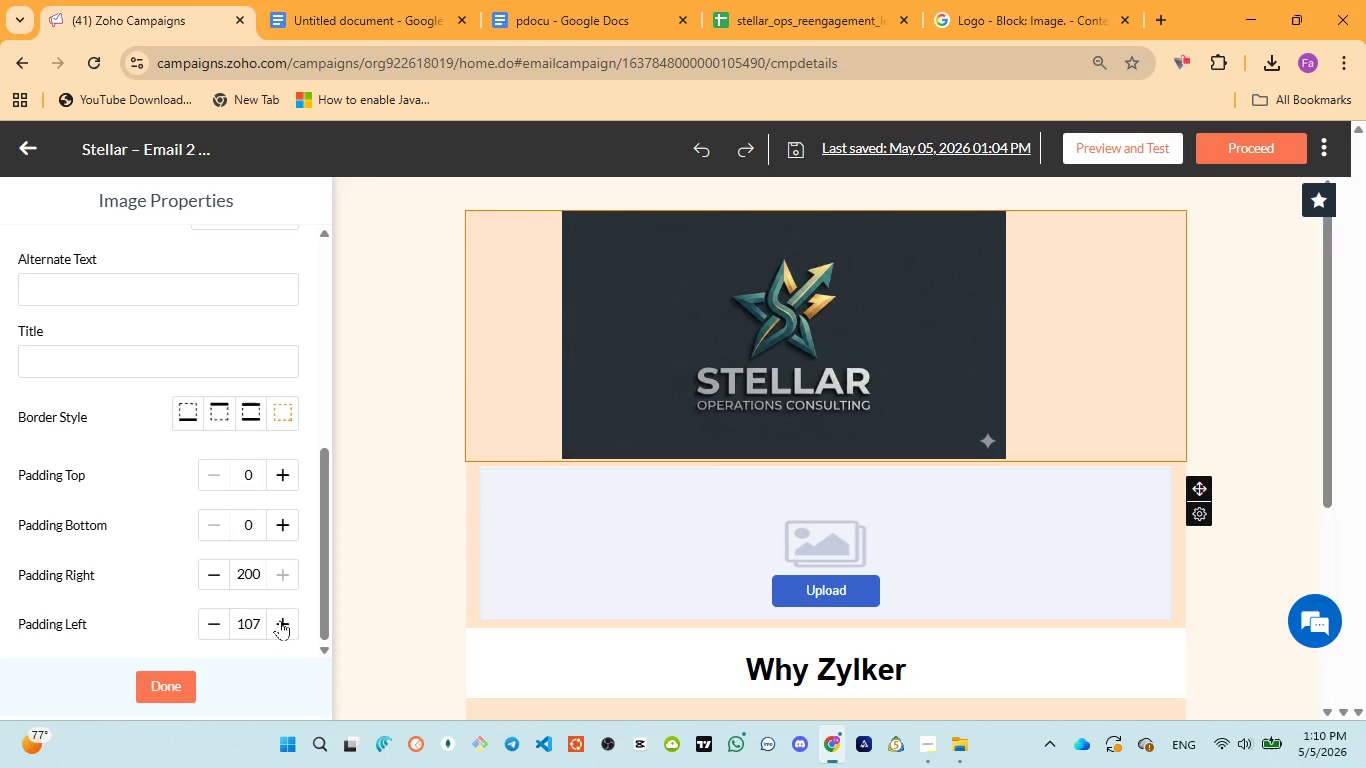 
triple_click([280, 620])
 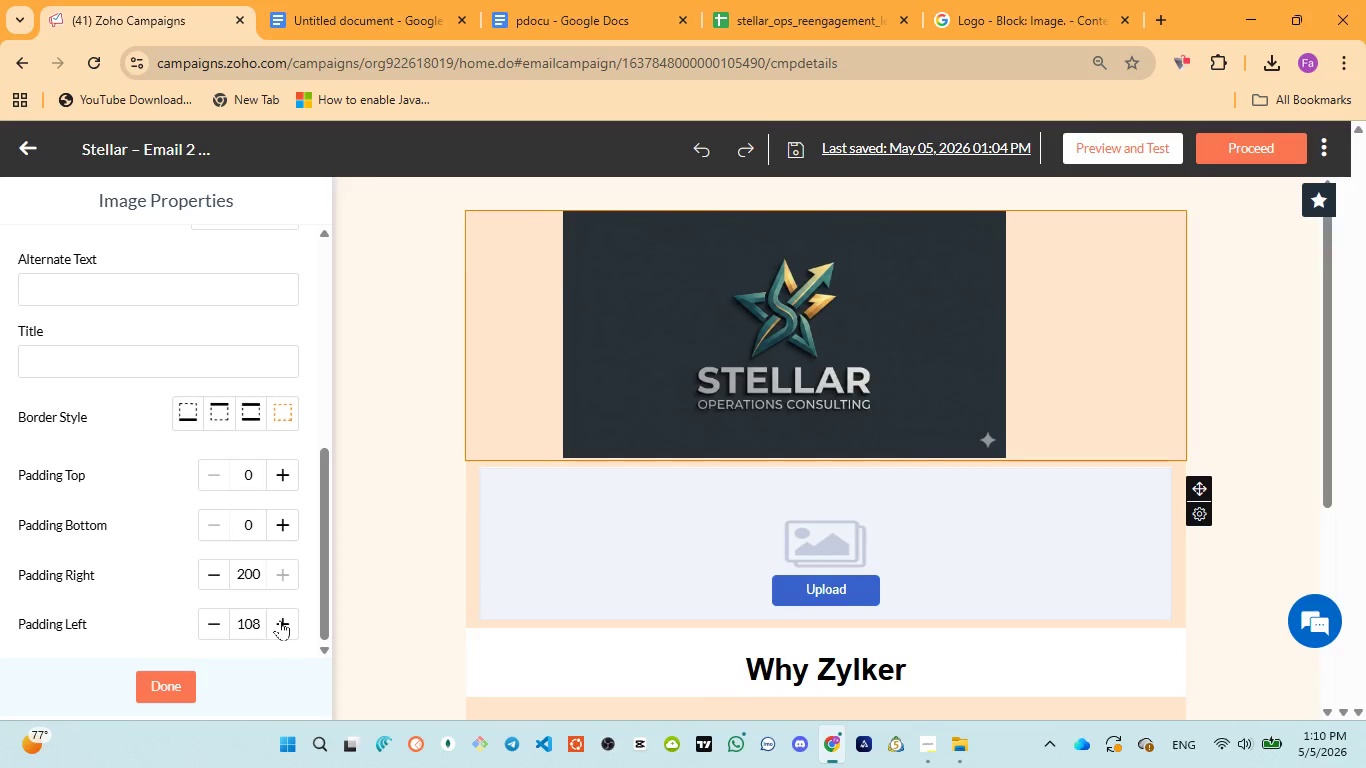 
triple_click([280, 620])
 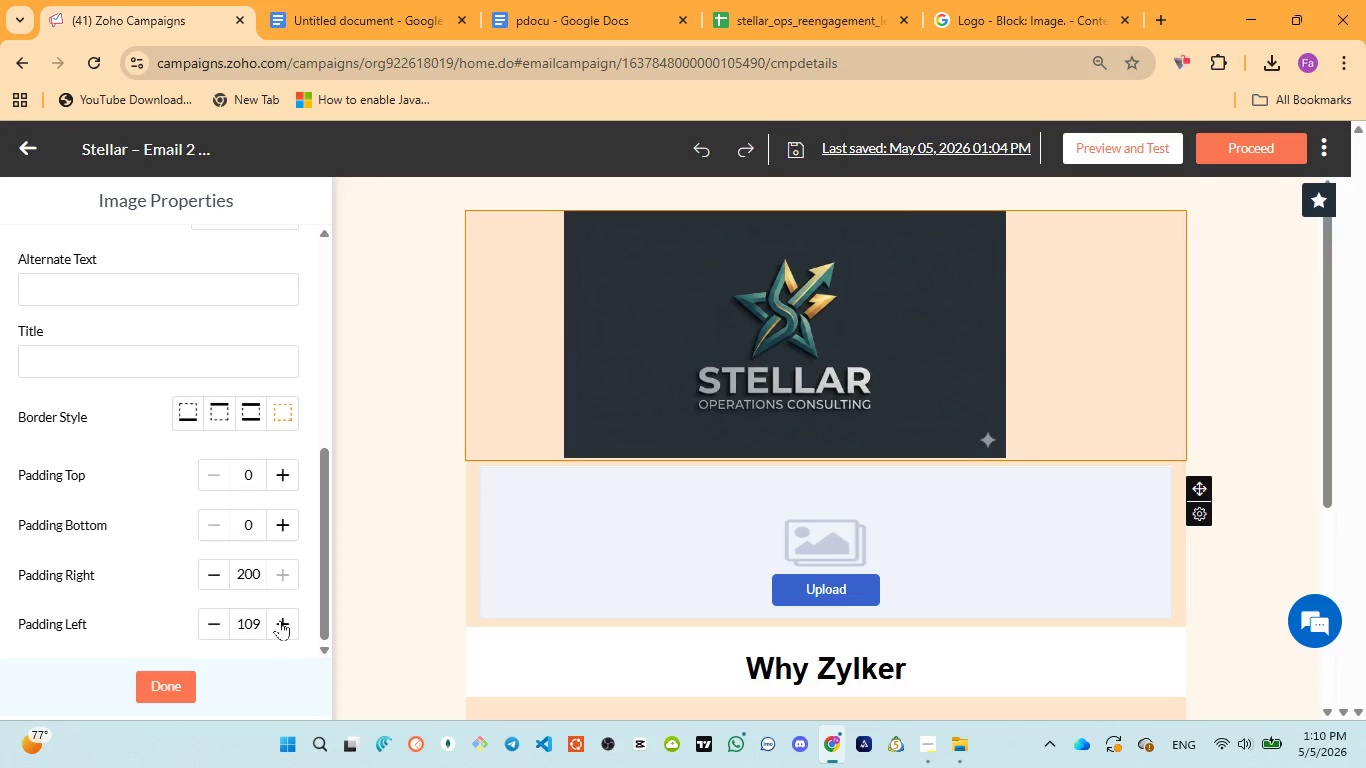 
triple_click([280, 620])
 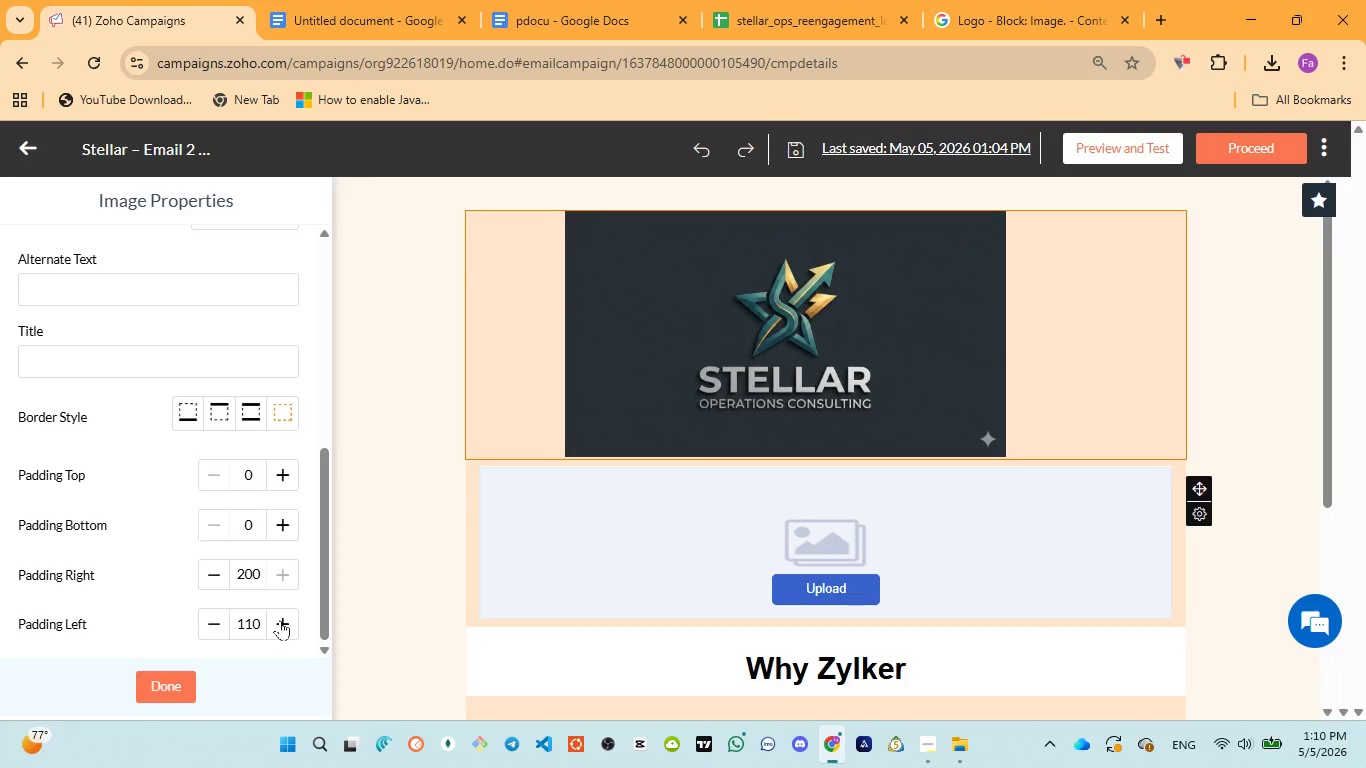 
triple_click([280, 620])
 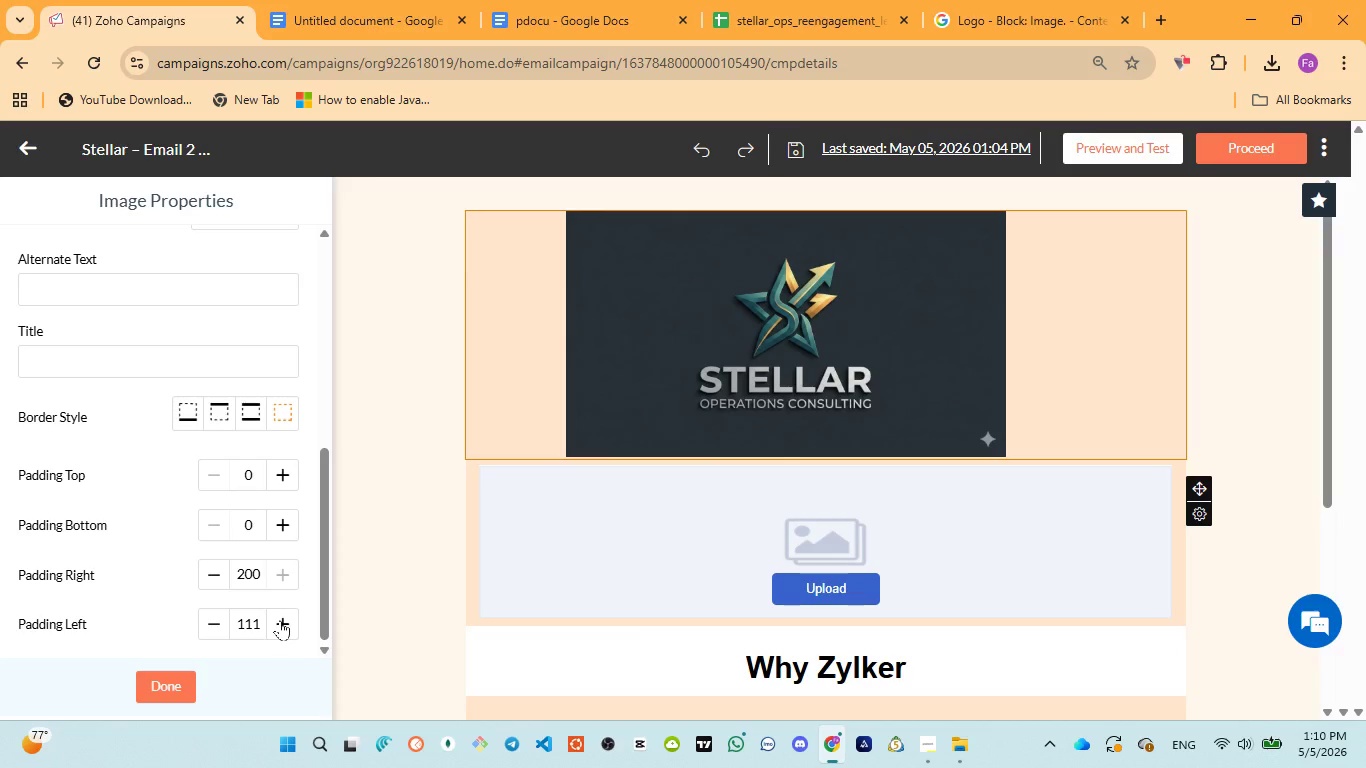 
triple_click([280, 620])
 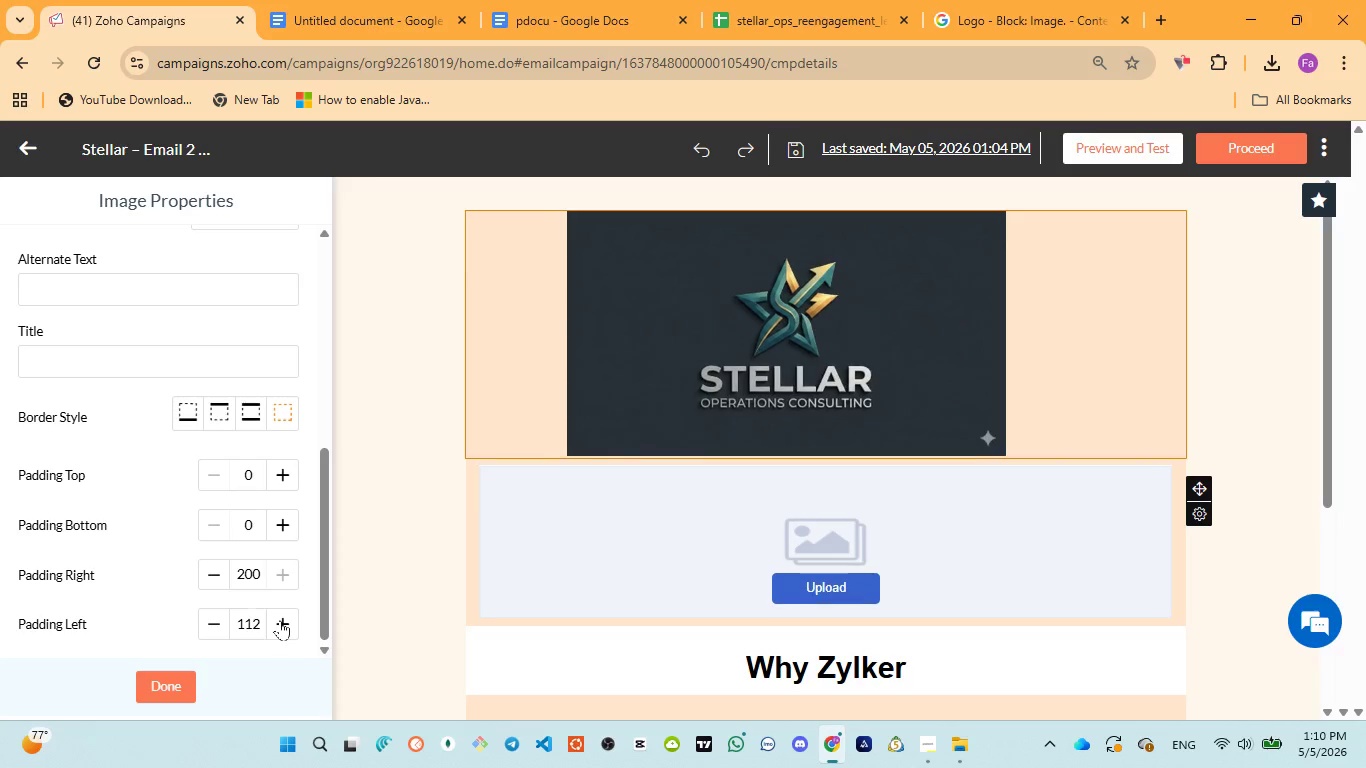 
triple_click([280, 620])
 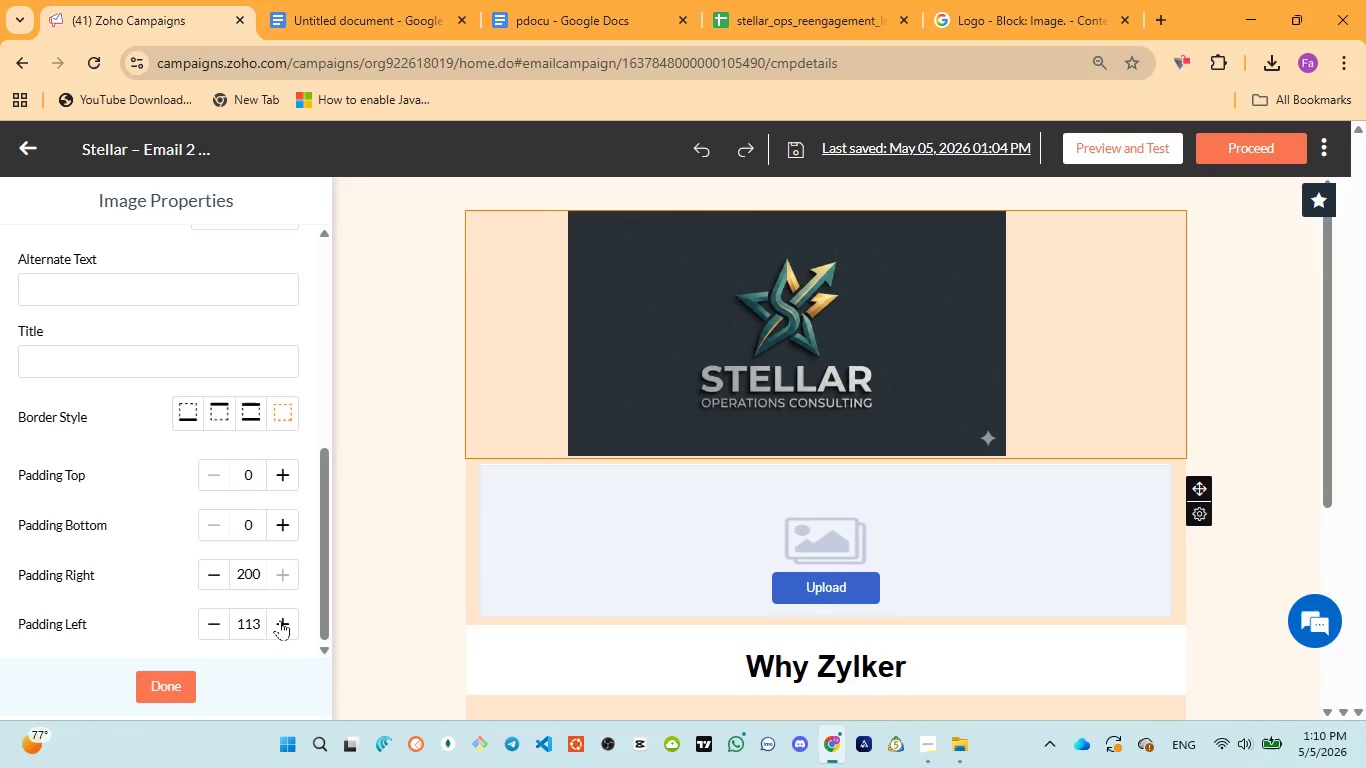 
triple_click([280, 620])
 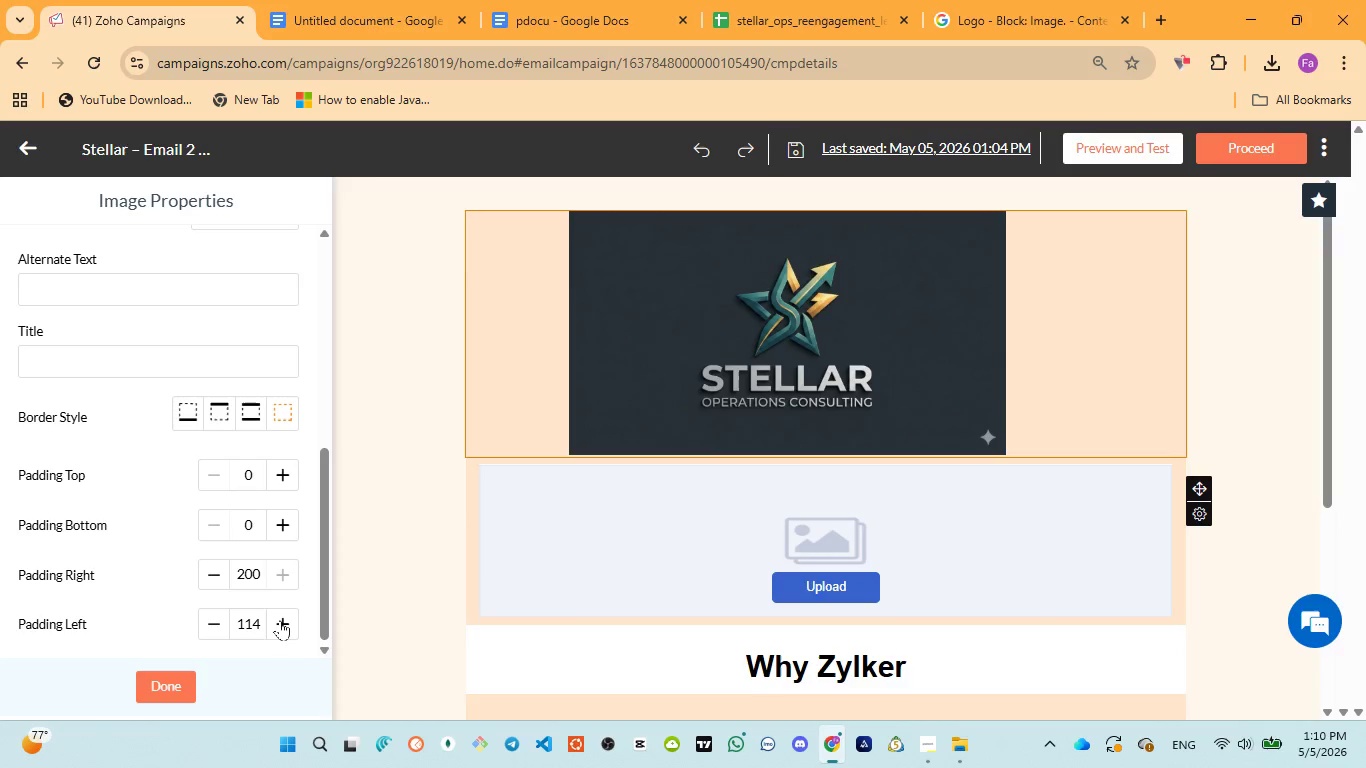 
triple_click([280, 620])
 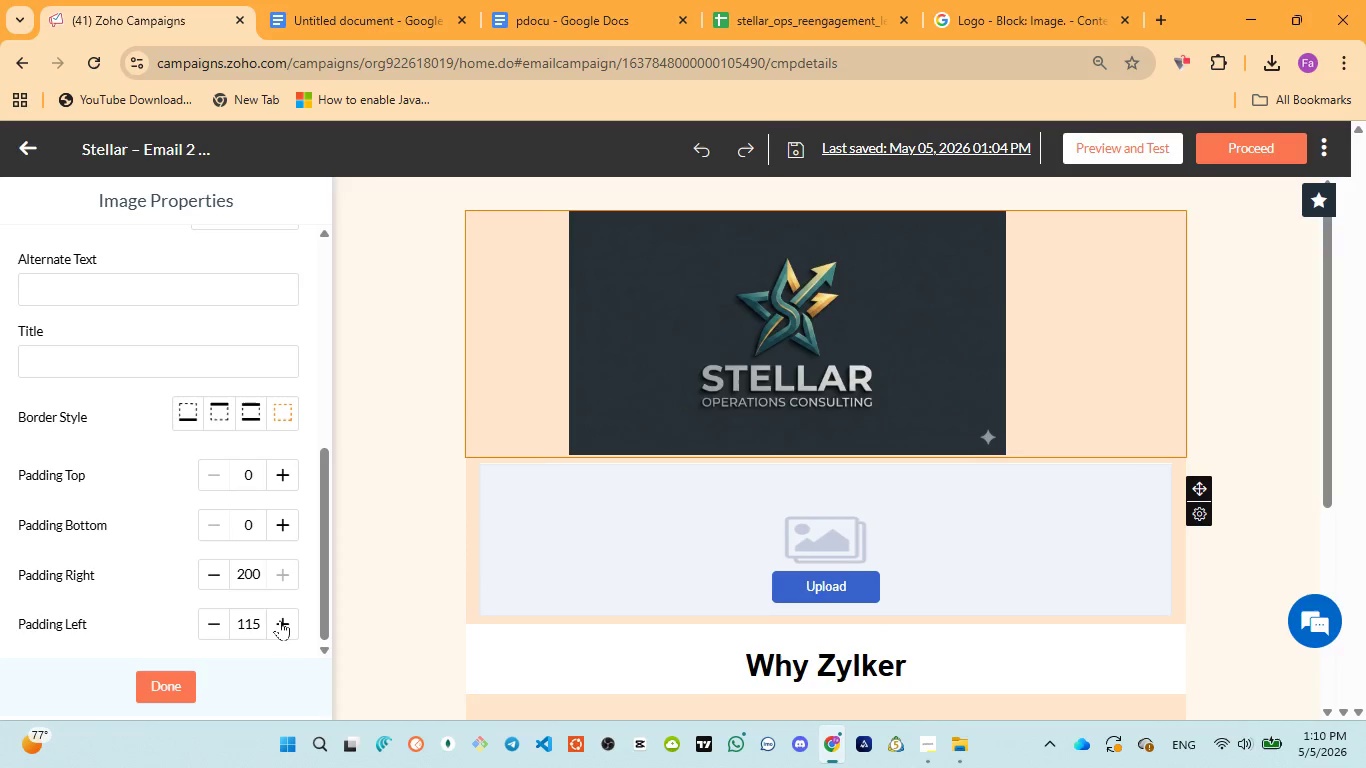 
triple_click([280, 620])
 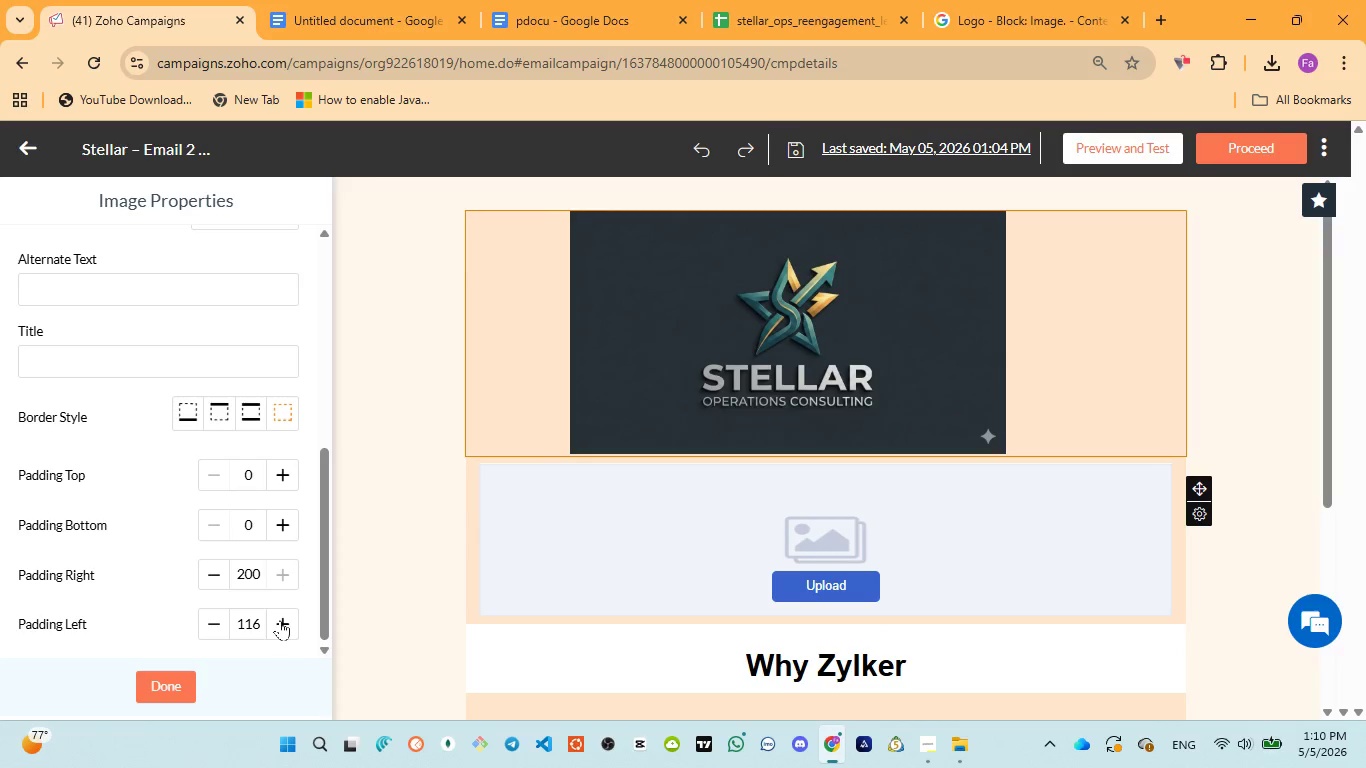 
triple_click([280, 620])
 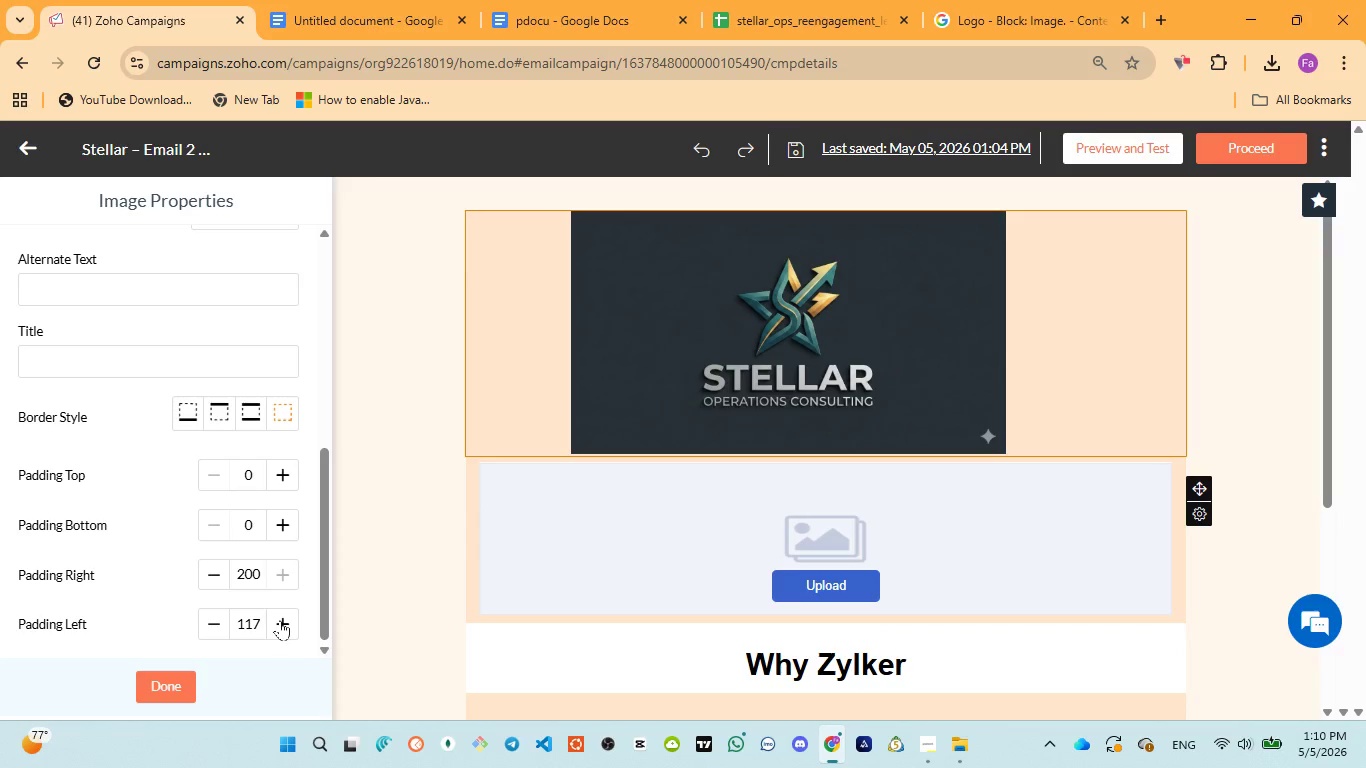 
triple_click([280, 620])
 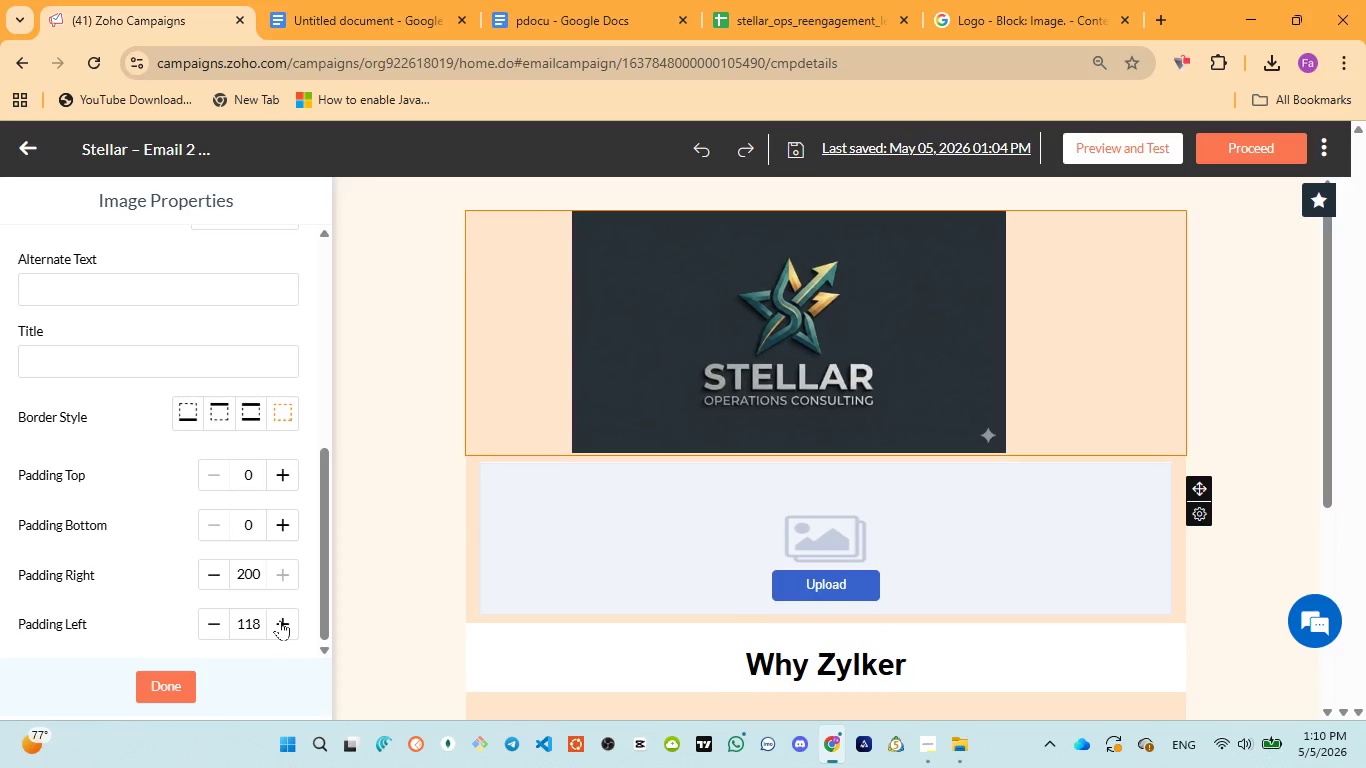 
triple_click([280, 620])
 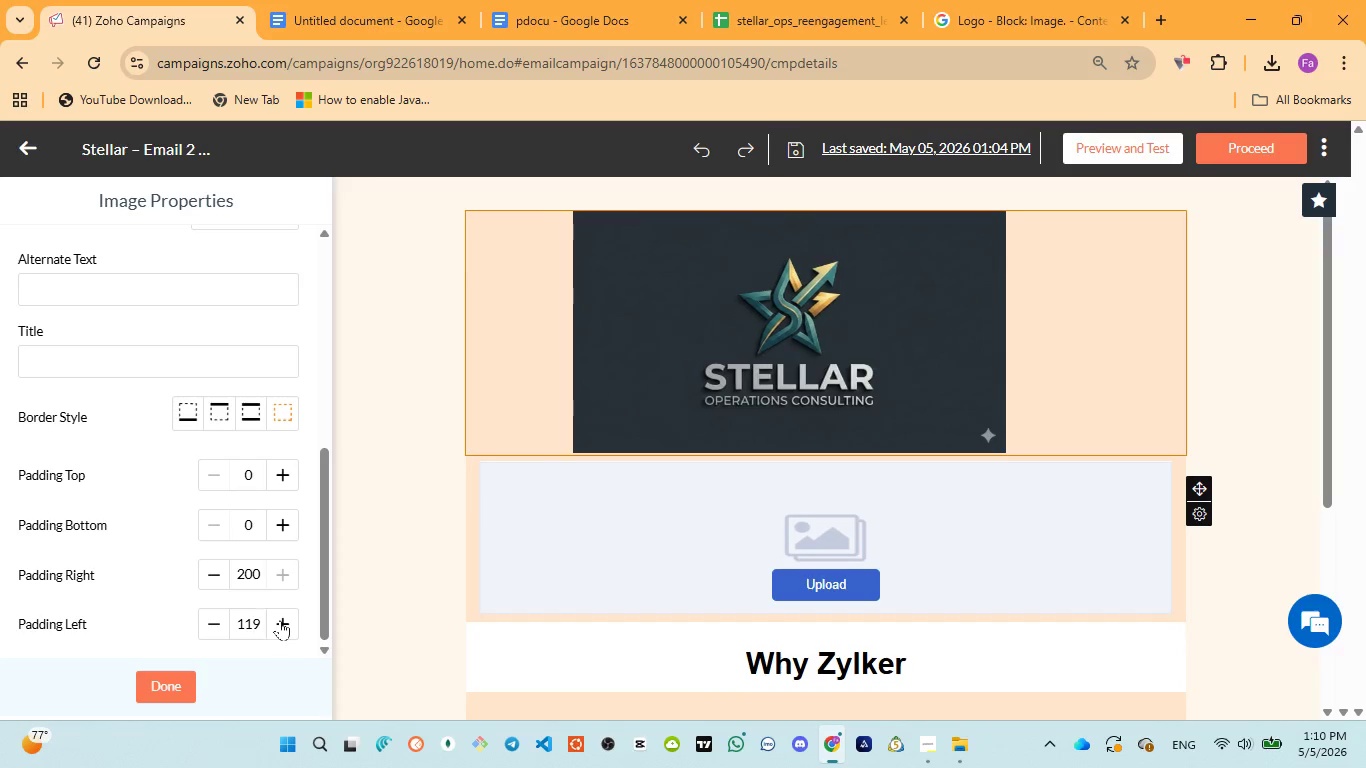 
triple_click([280, 620])
 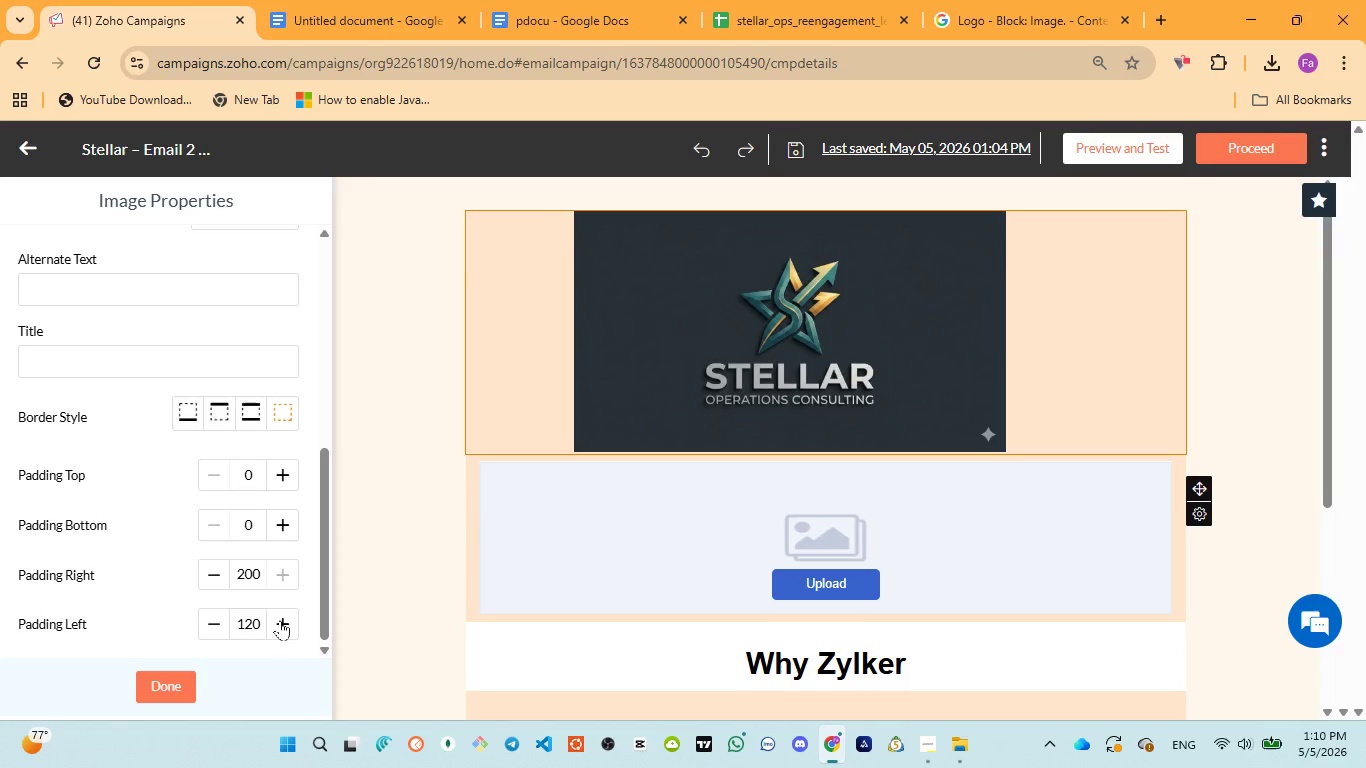 
triple_click([280, 620])
 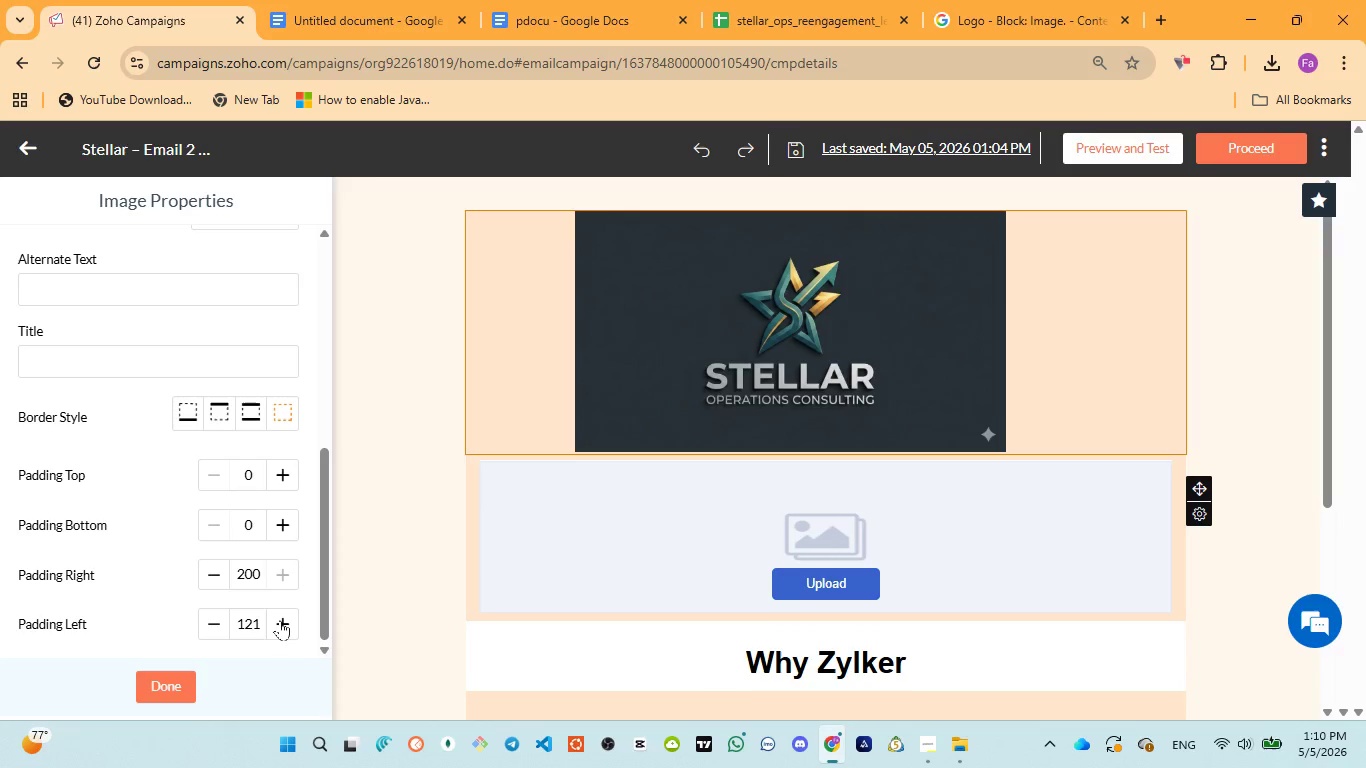 
triple_click([280, 620])
 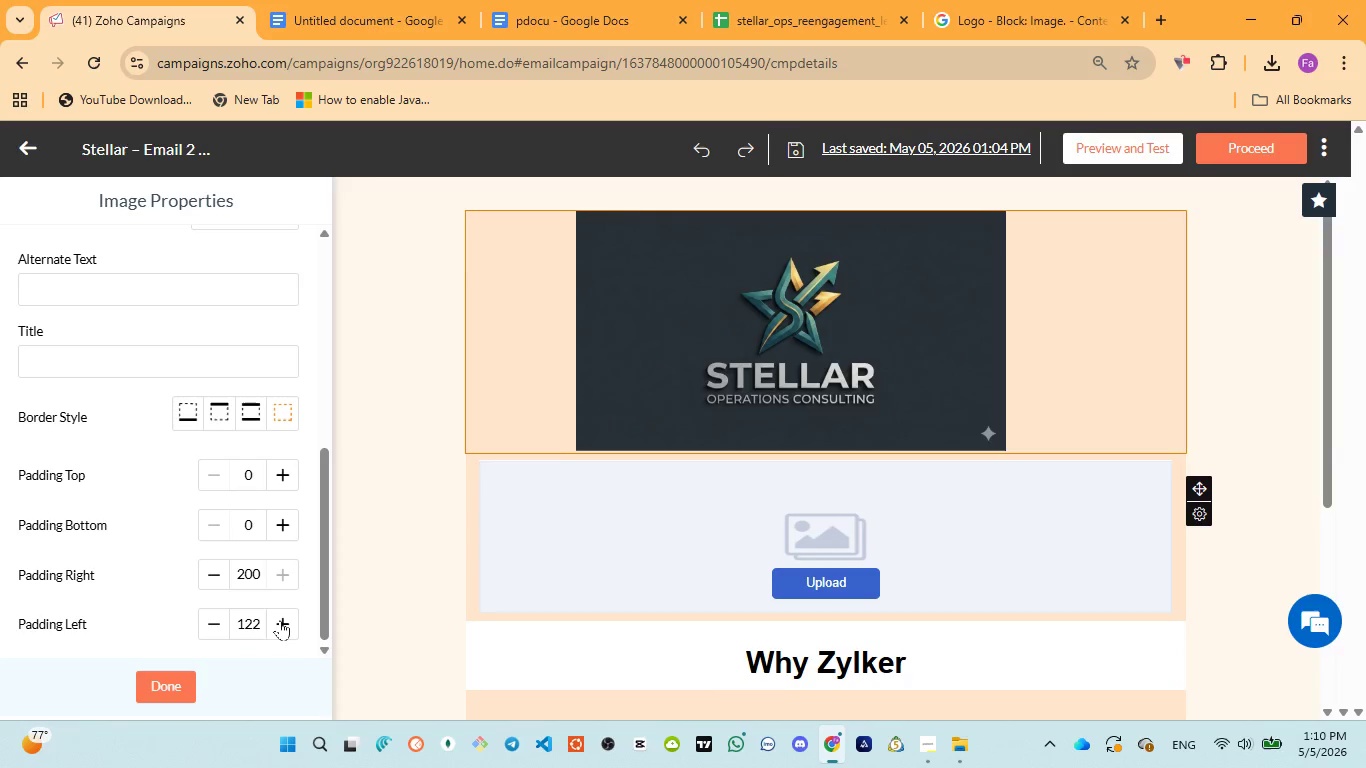 
triple_click([280, 620])
 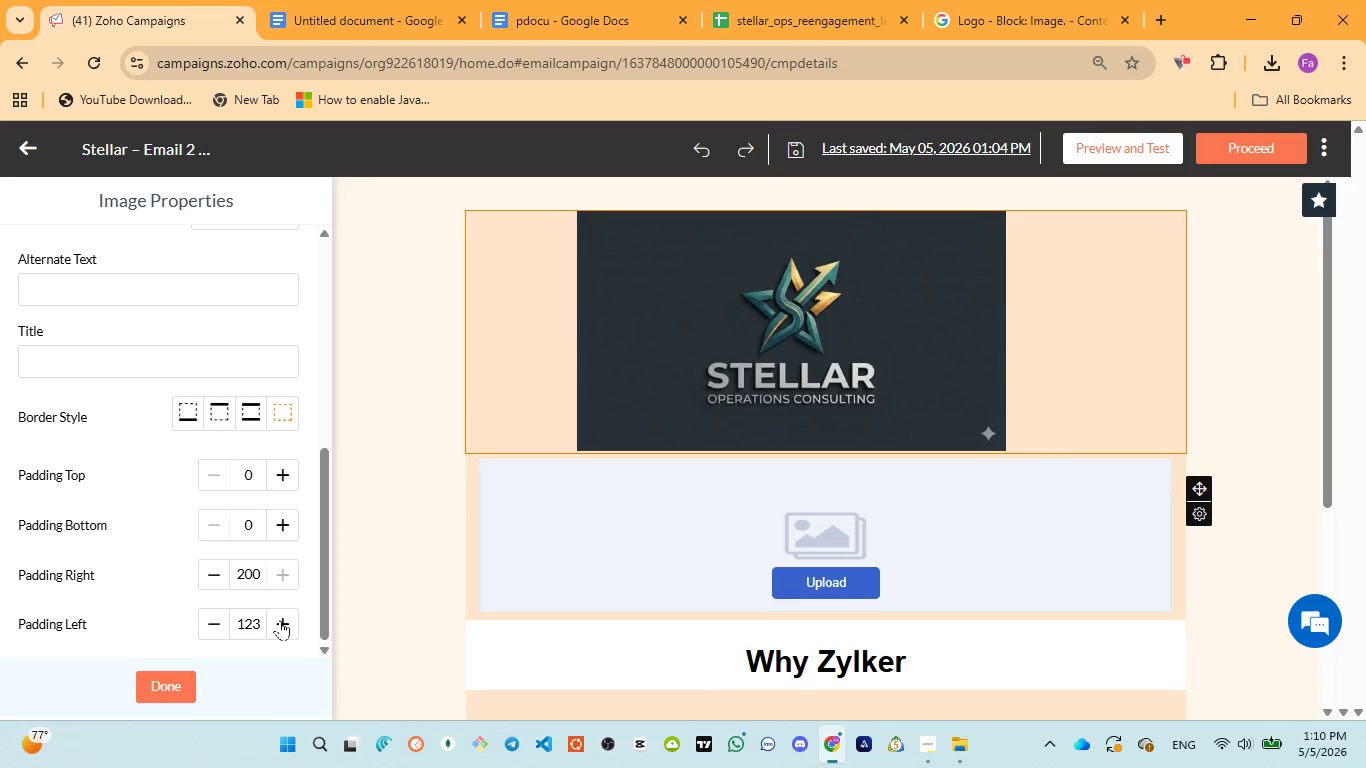 
triple_click([280, 620])
 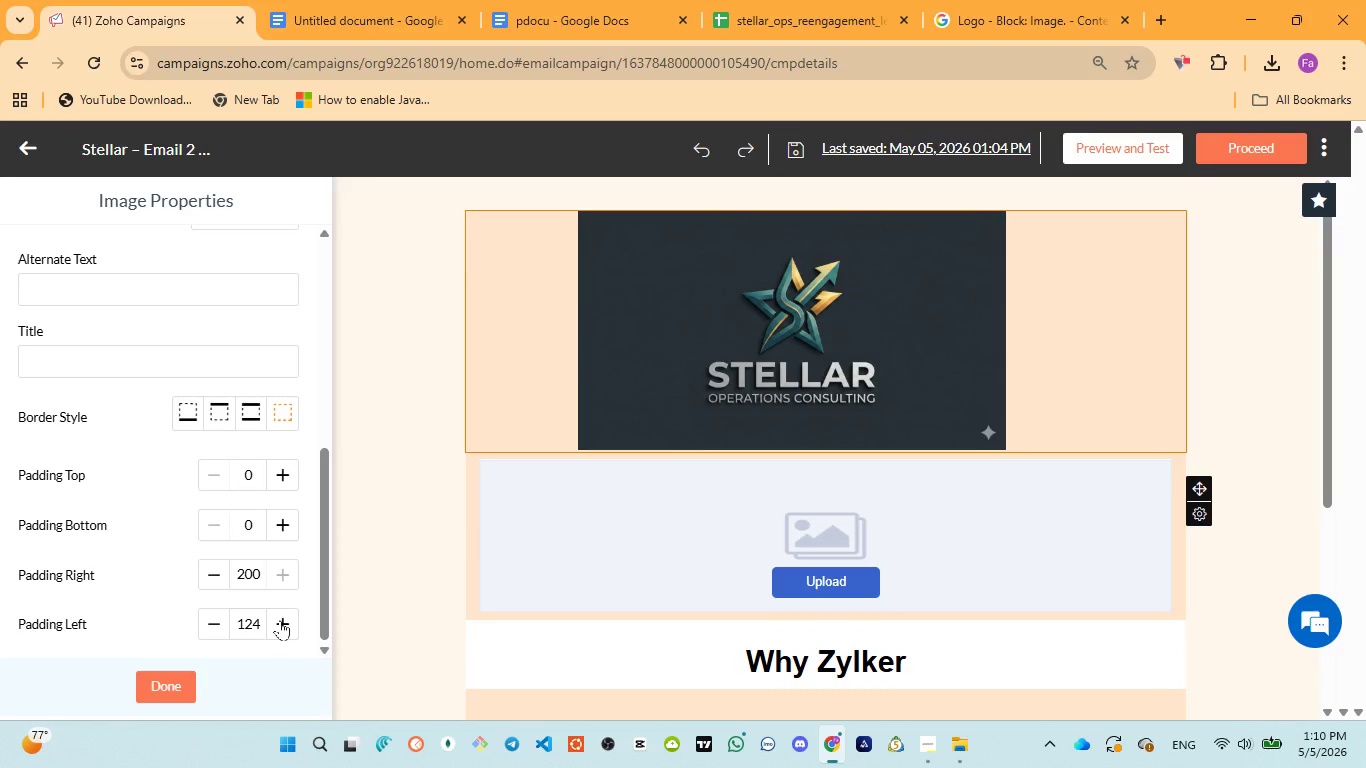 
triple_click([280, 620])
 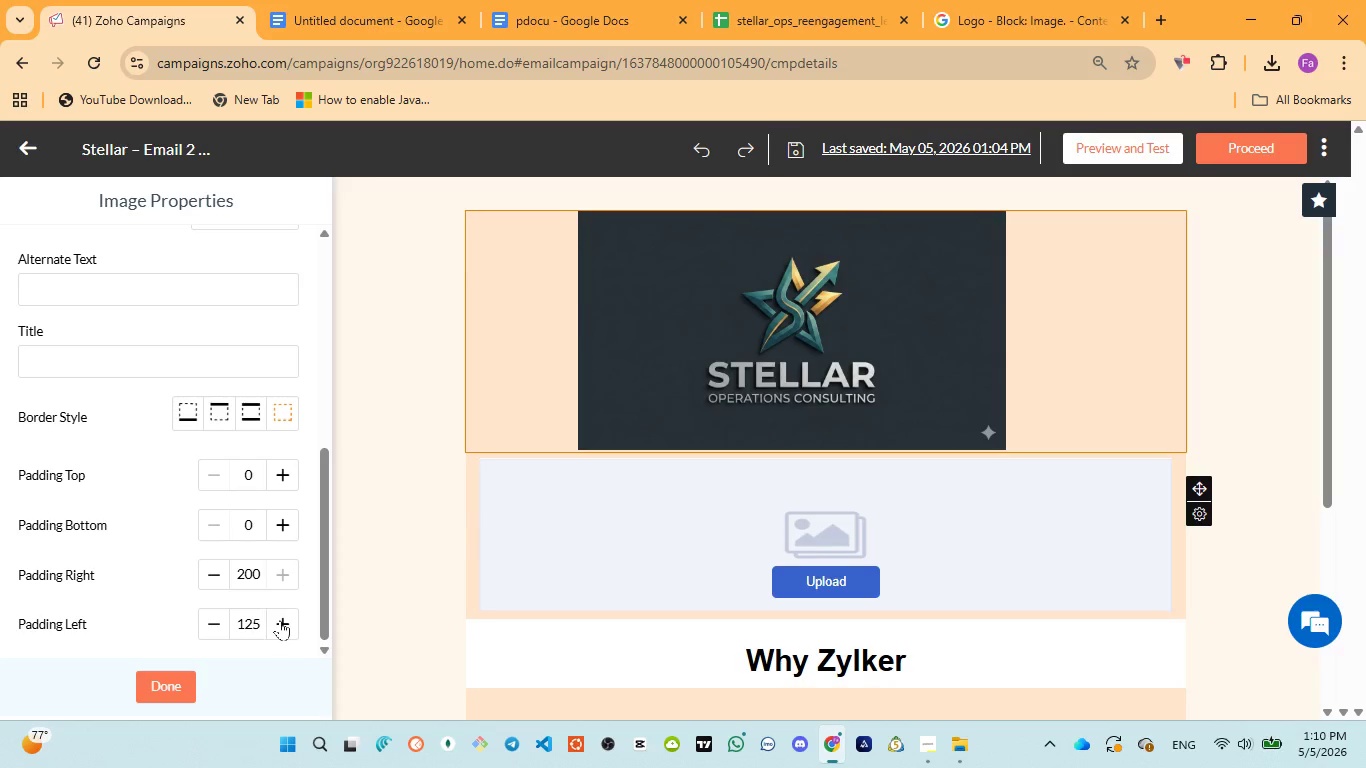 
triple_click([280, 620])
 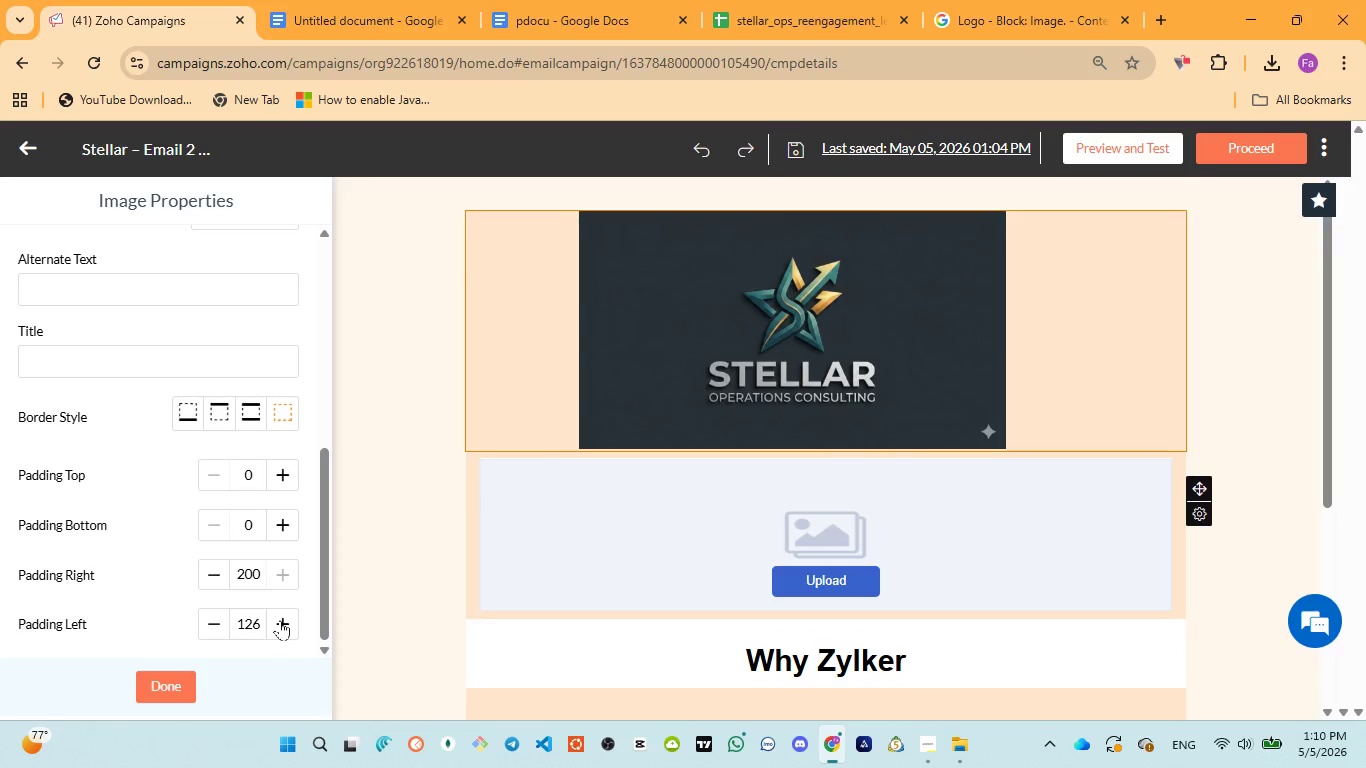 
triple_click([280, 620])
 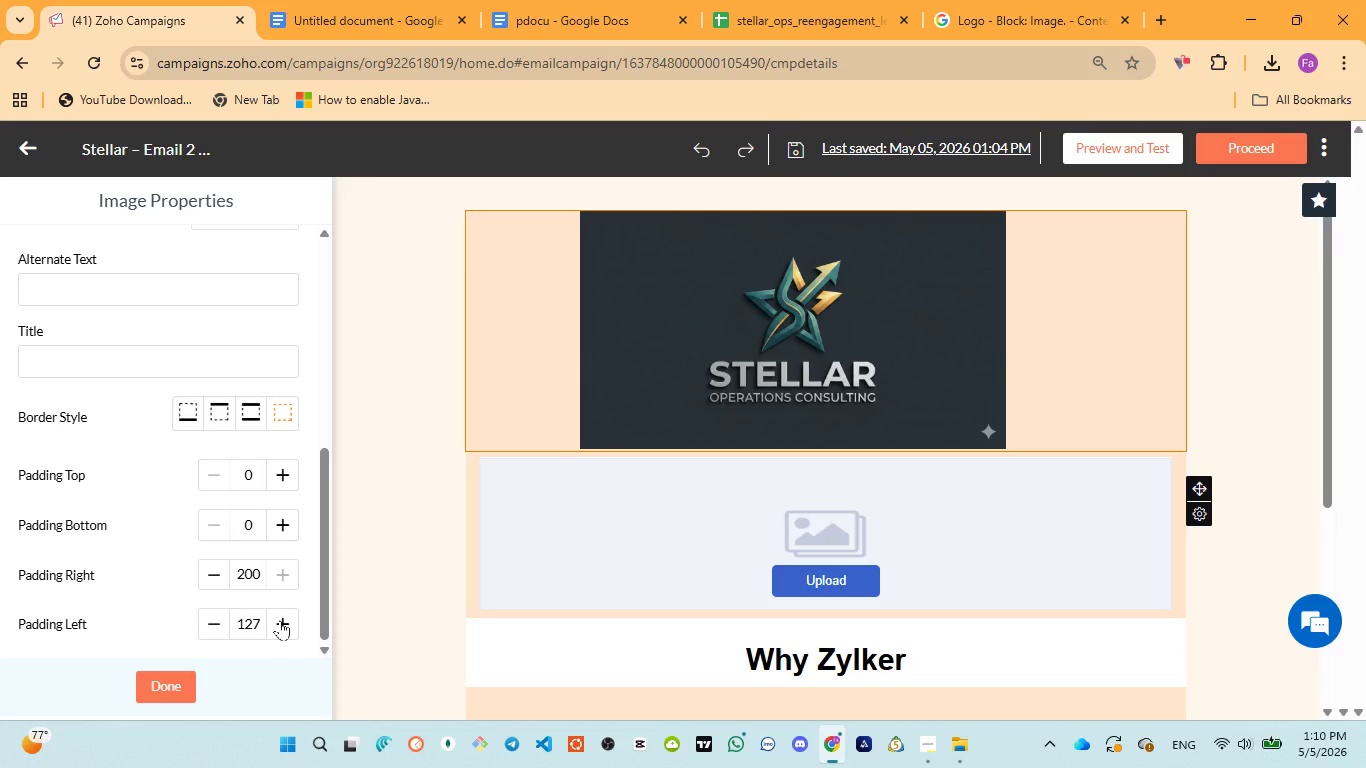 
triple_click([280, 620])
 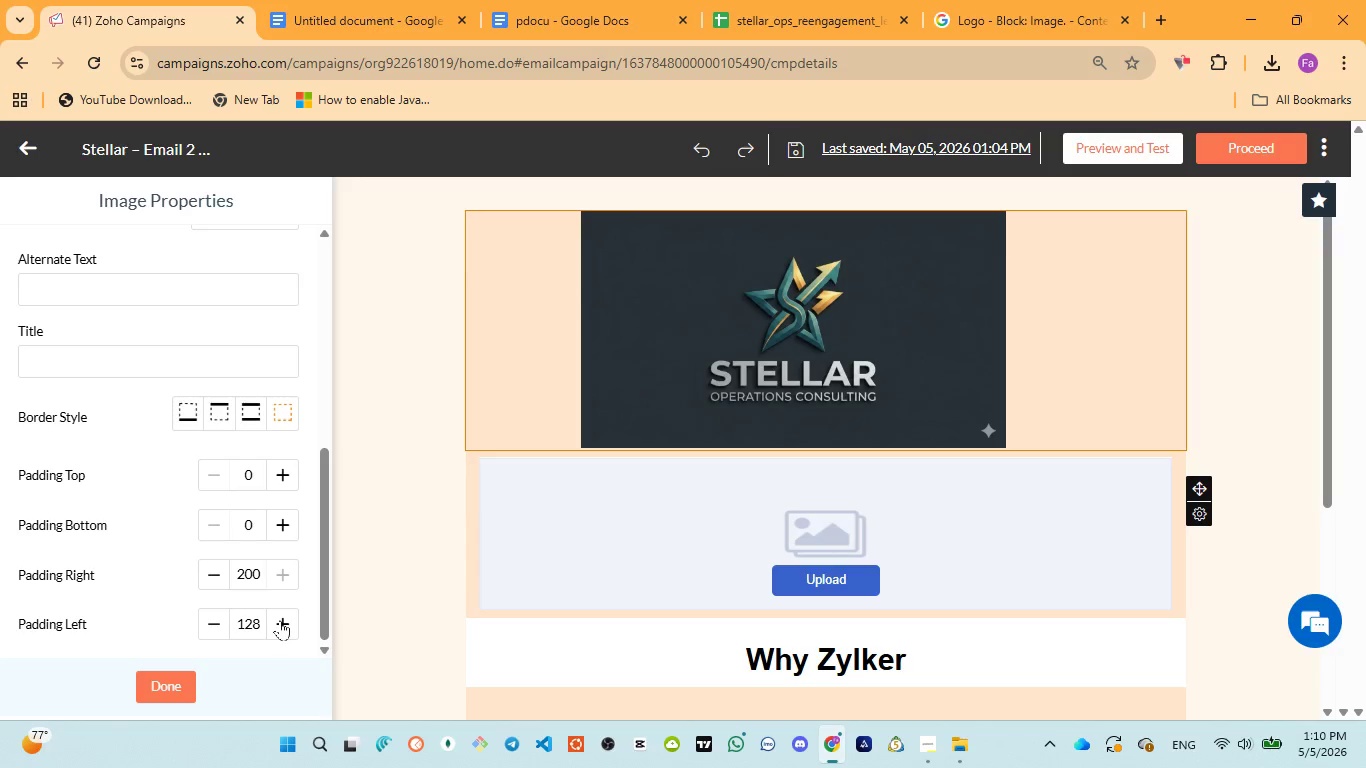 
triple_click([280, 620])
 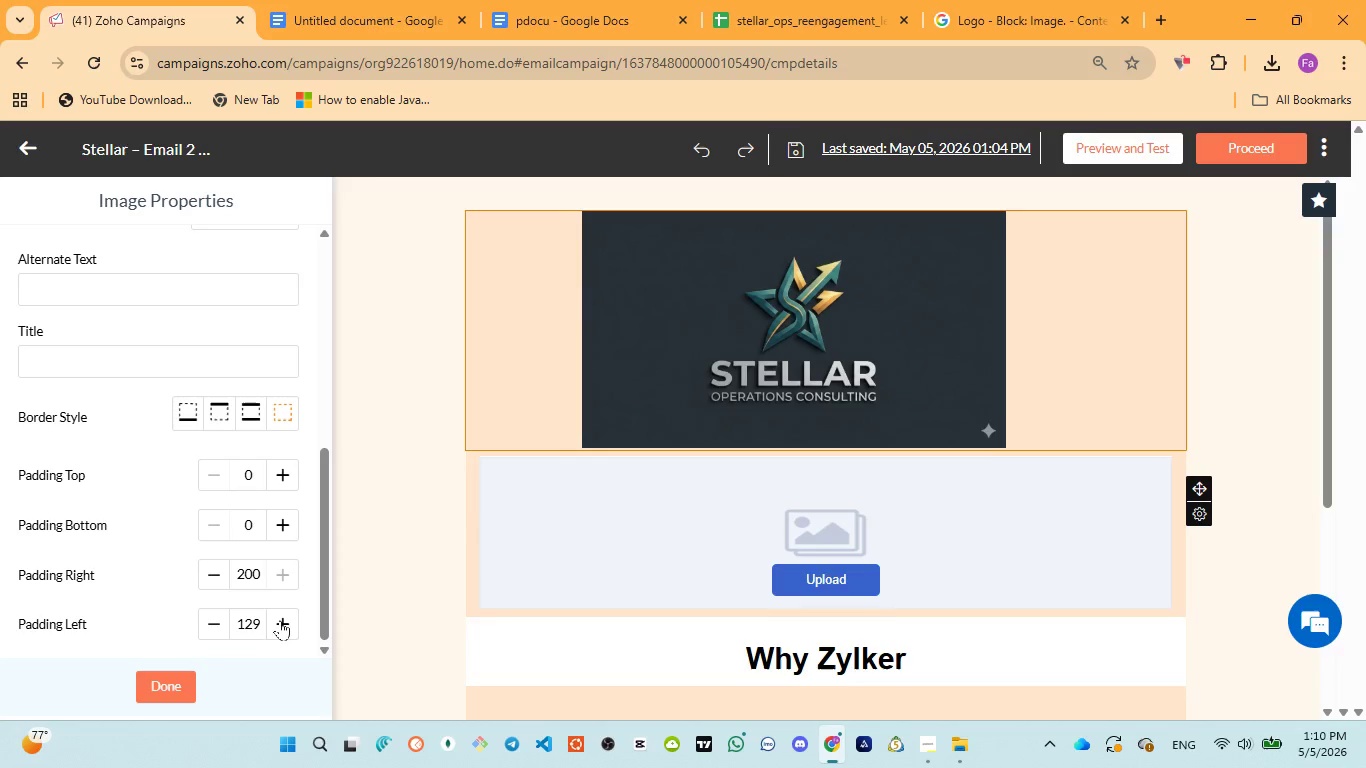 
triple_click([280, 620])
 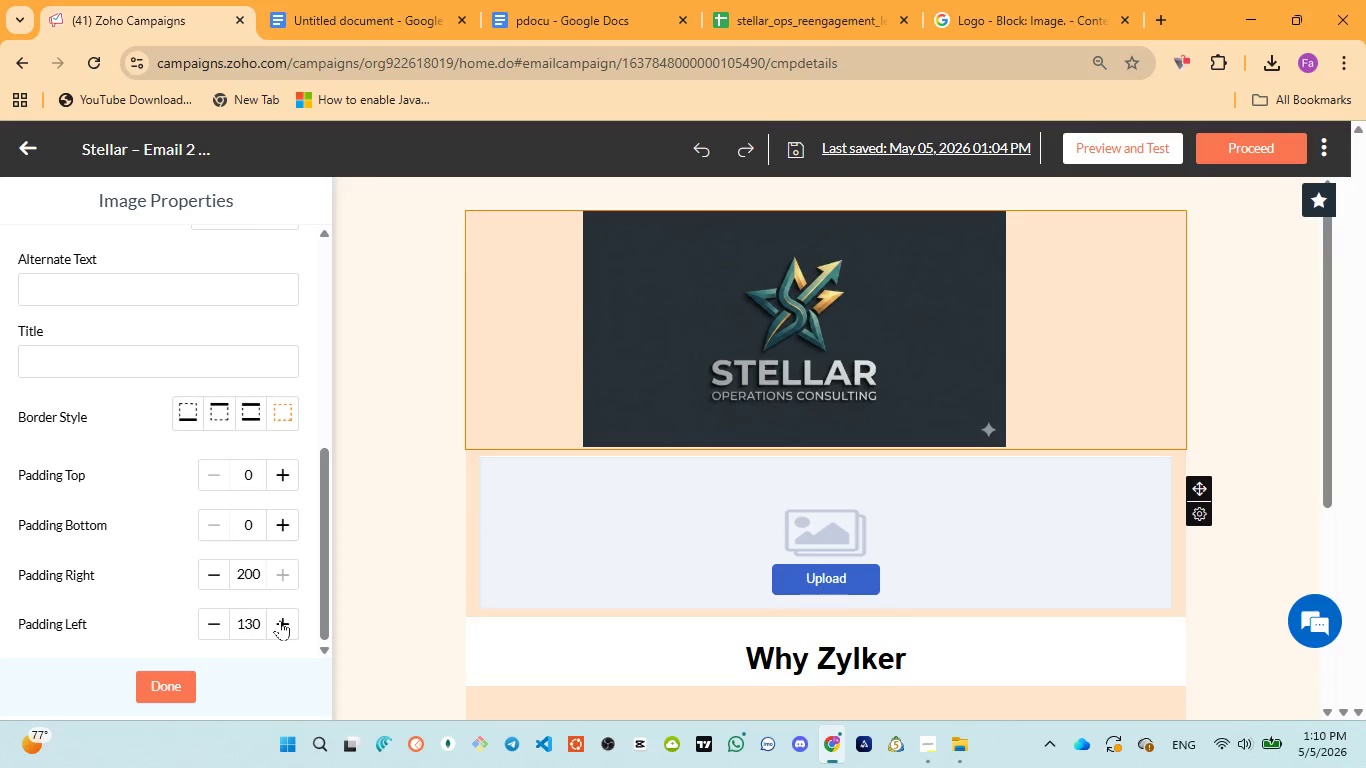 
triple_click([280, 620])
 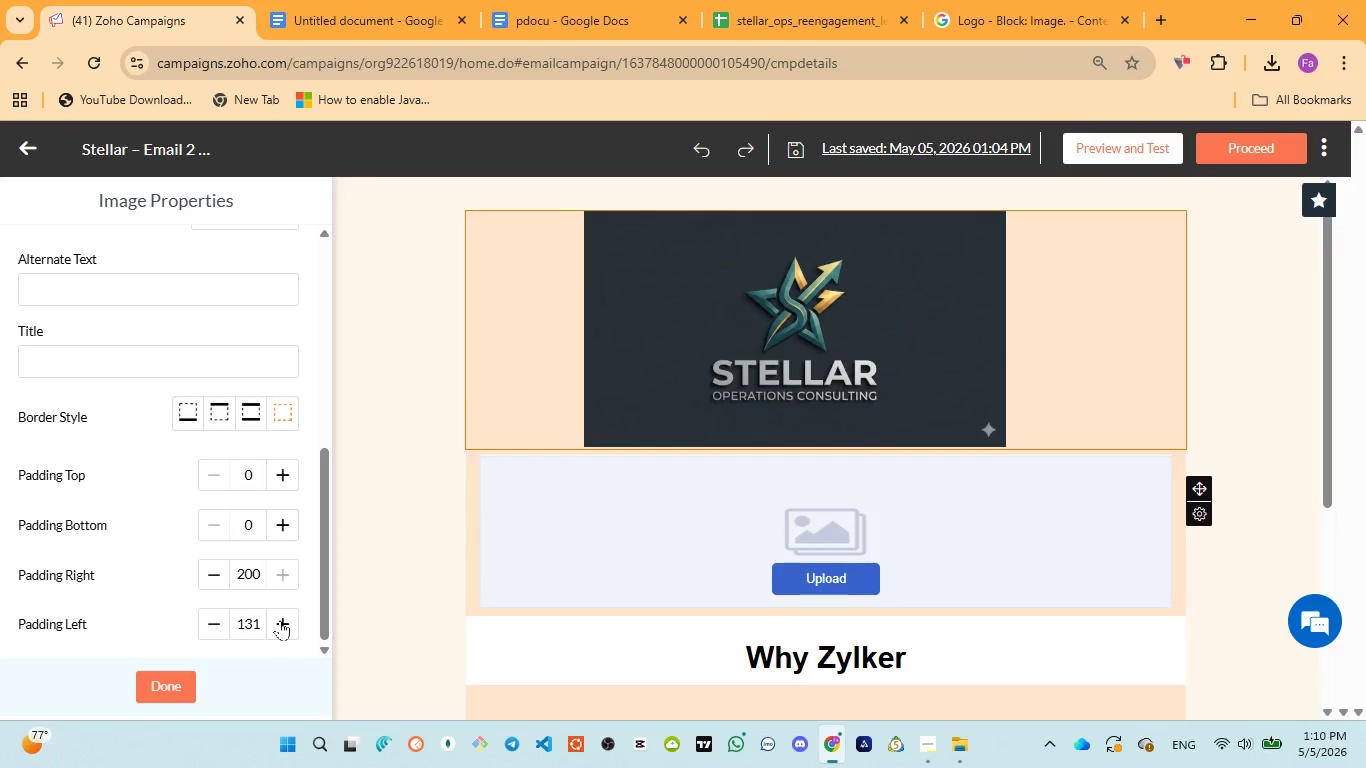 
triple_click([280, 620])
 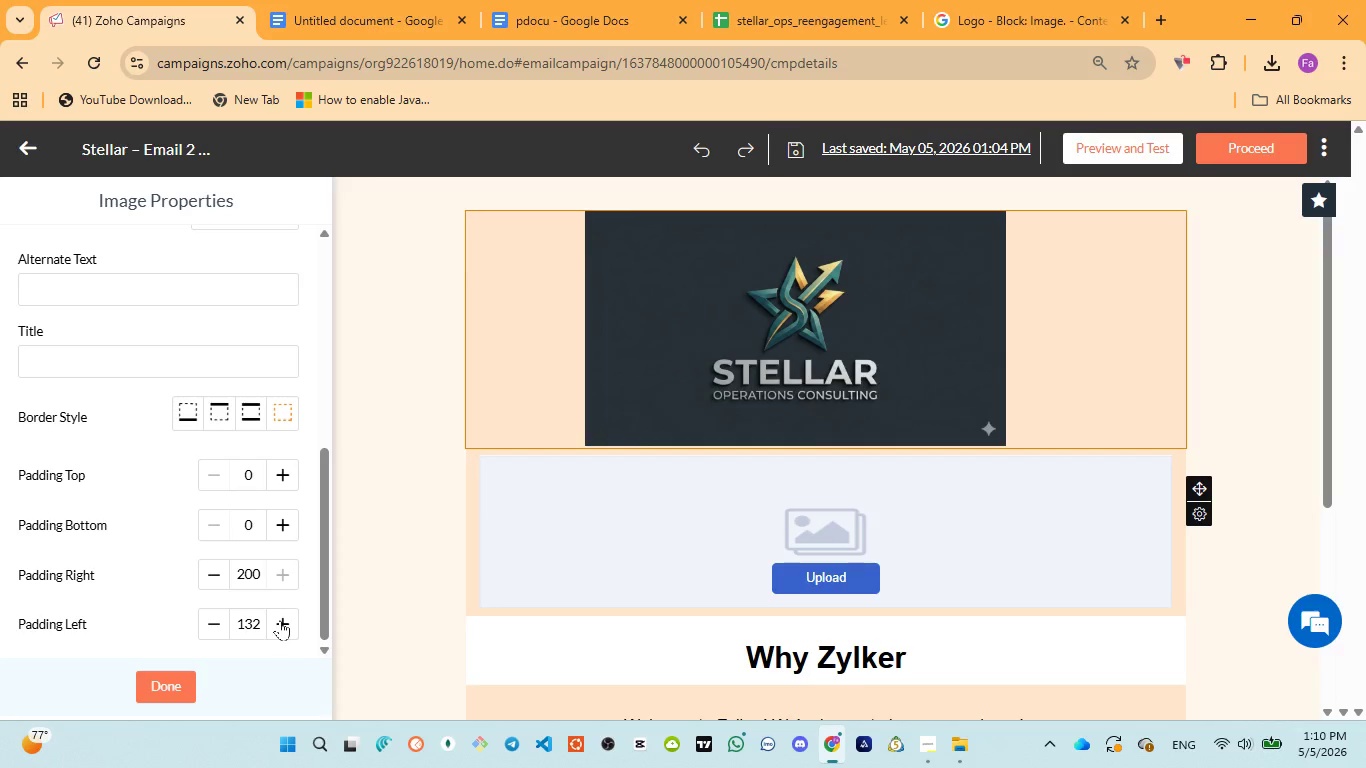 
triple_click([280, 620])
 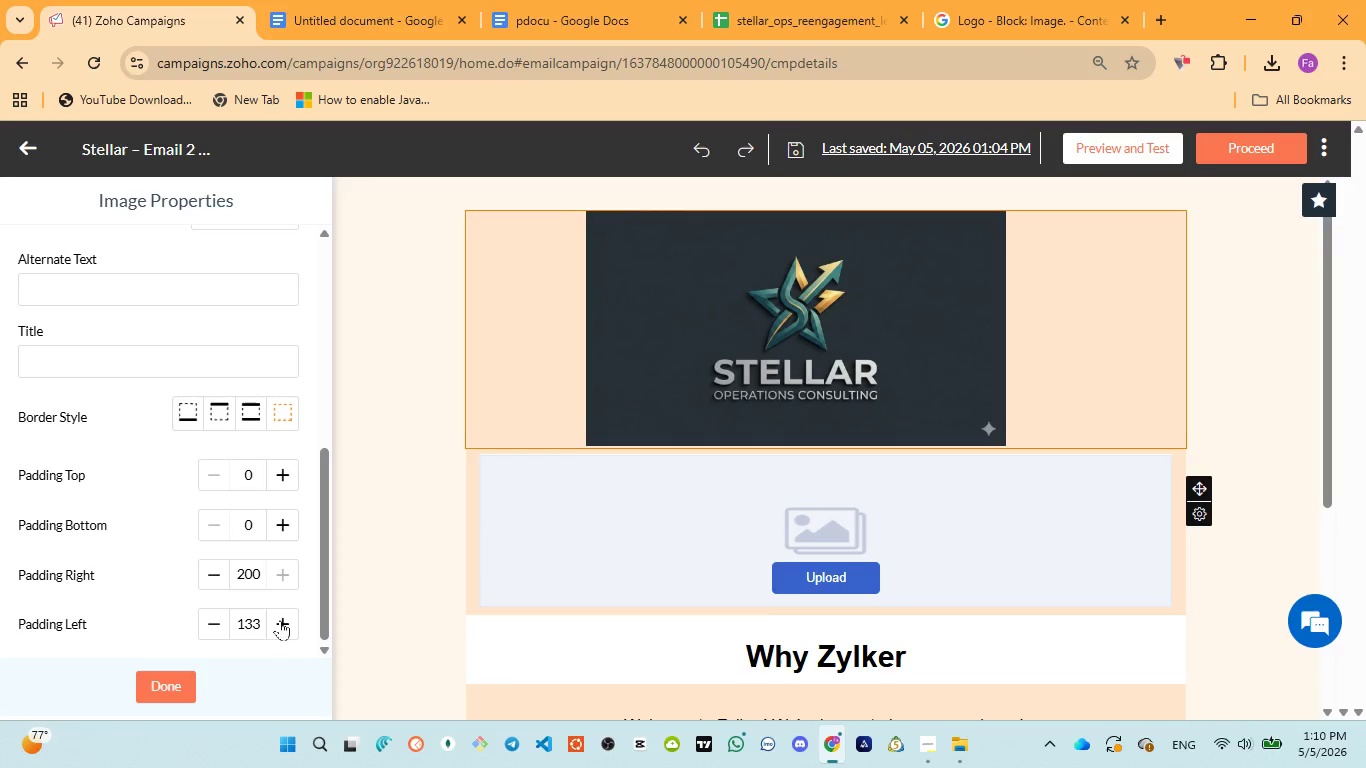 
double_click([280, 620])
 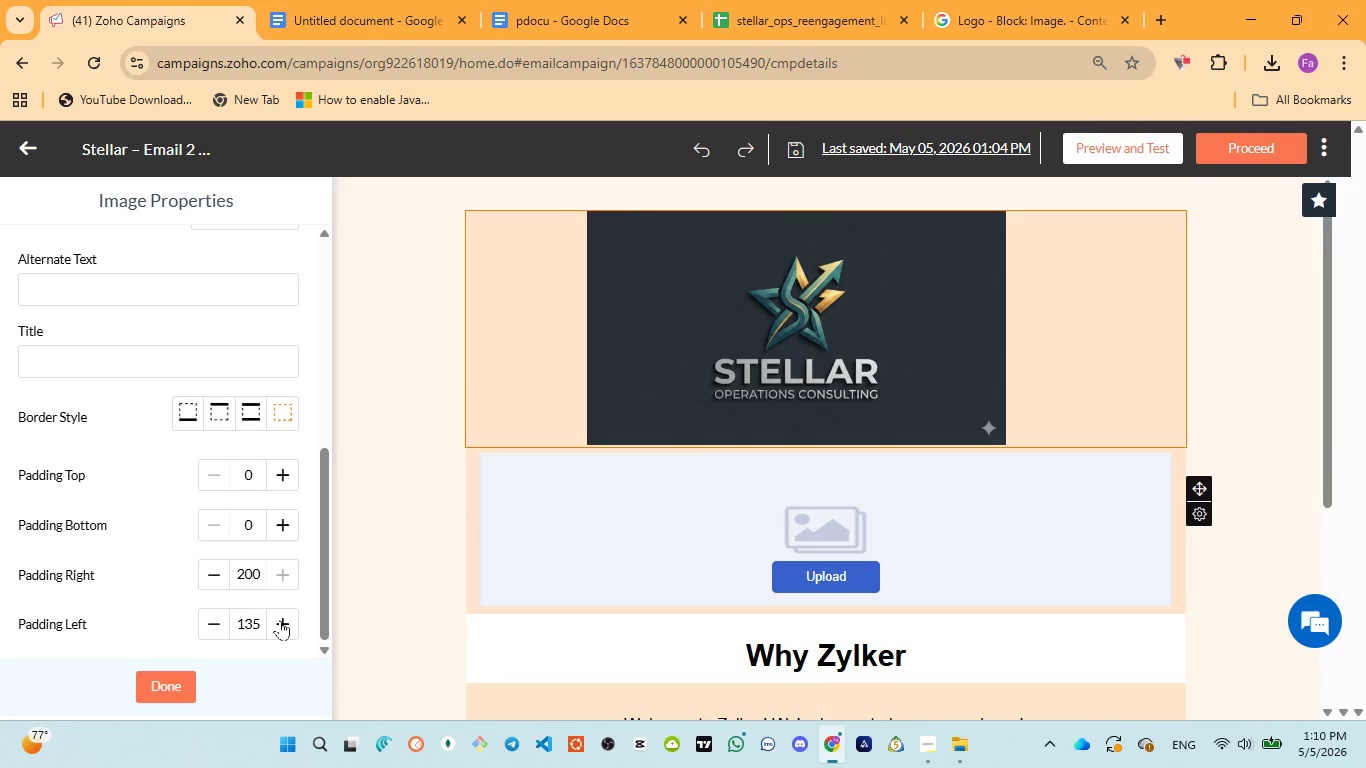 
triple_click([280, 620])
 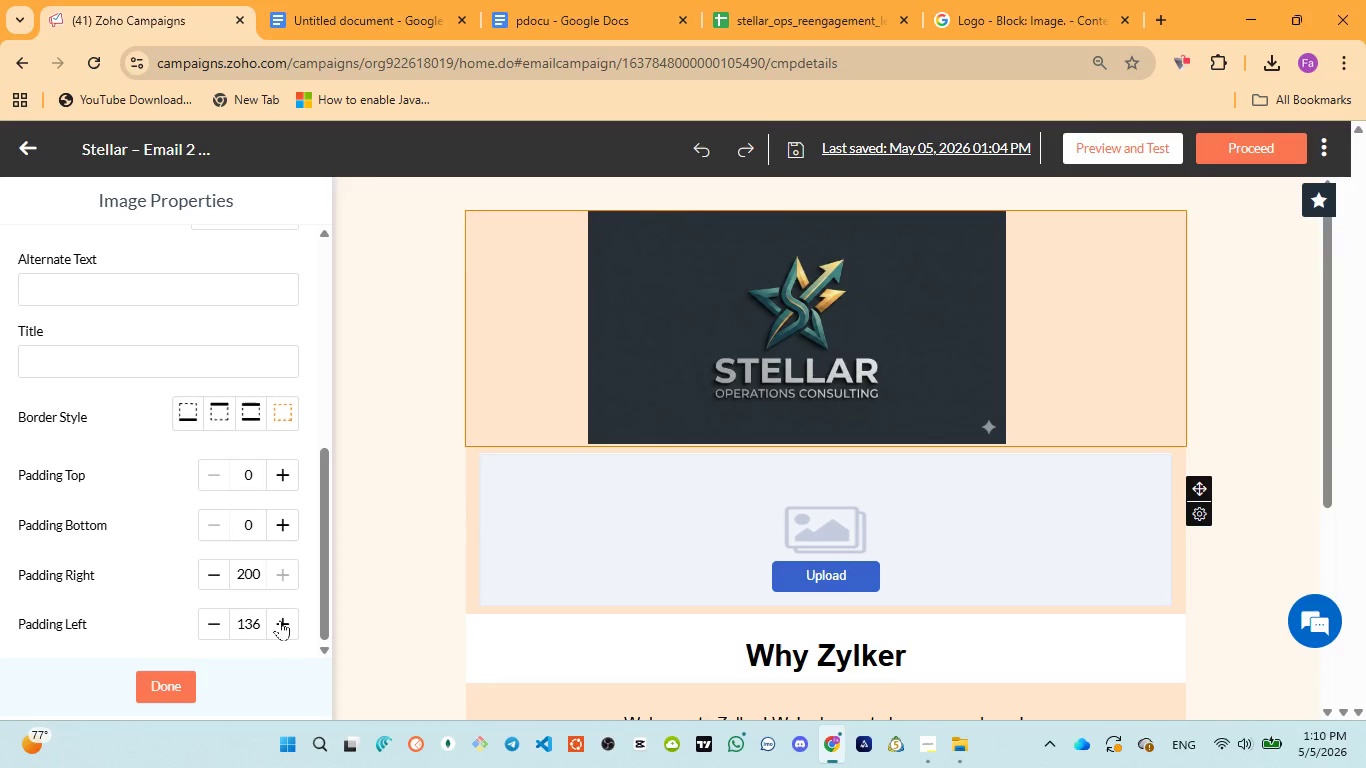 
triple_click([280, 620])
 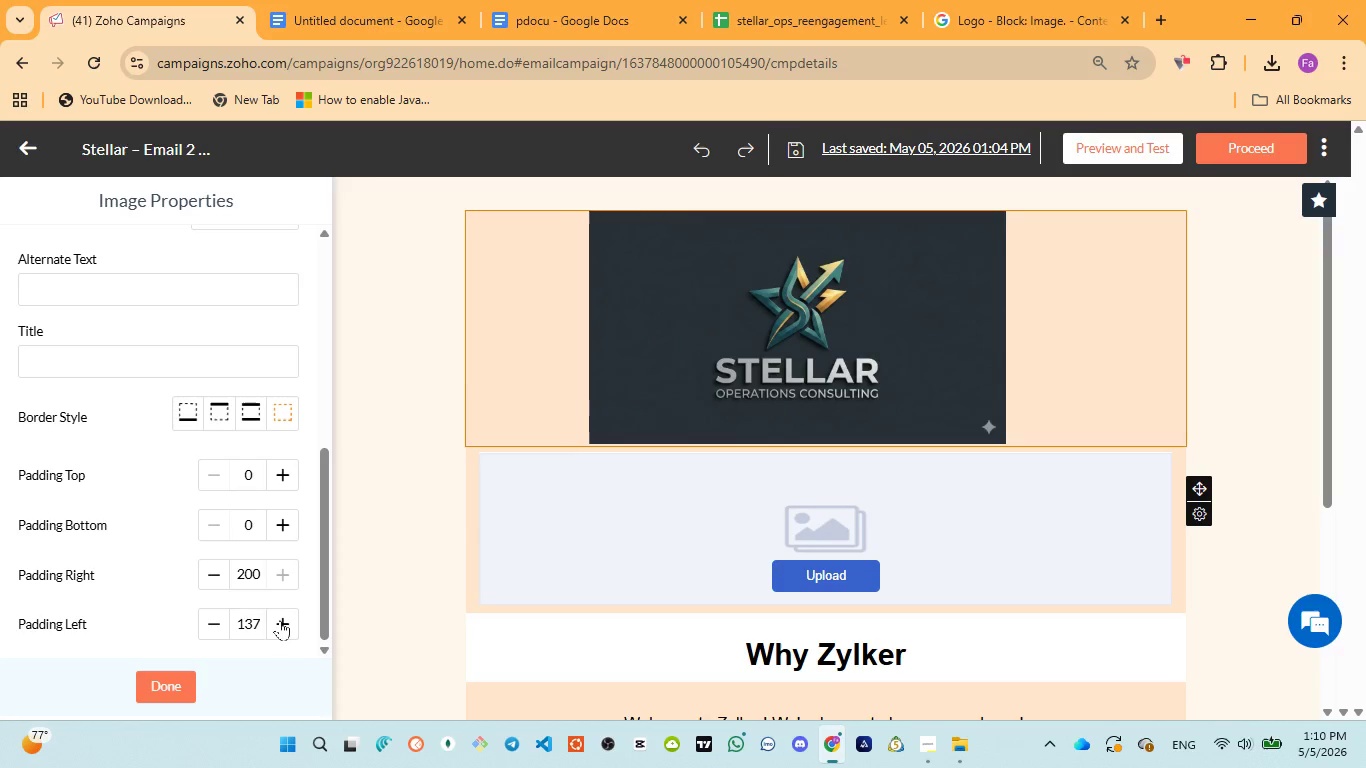 
triple_click([280, 620])
 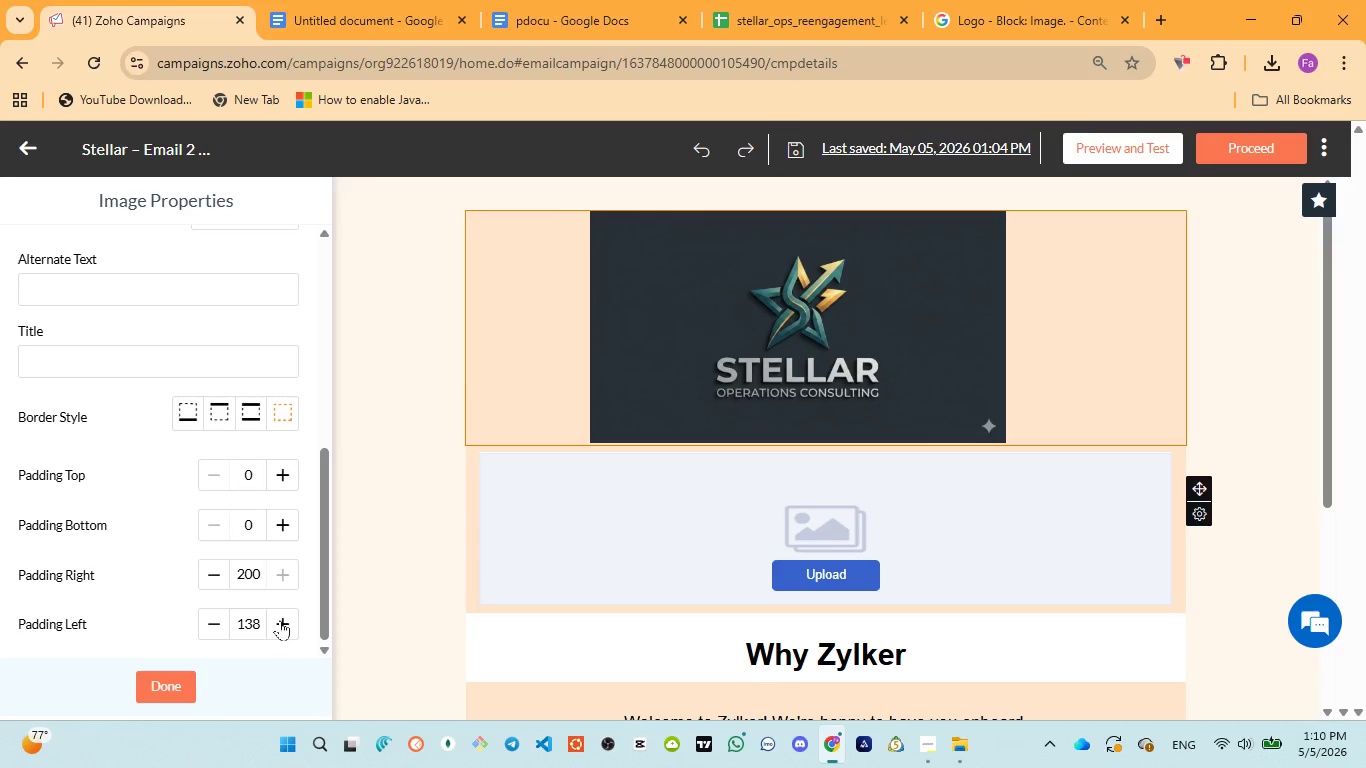 
triple_click([280, 620])
 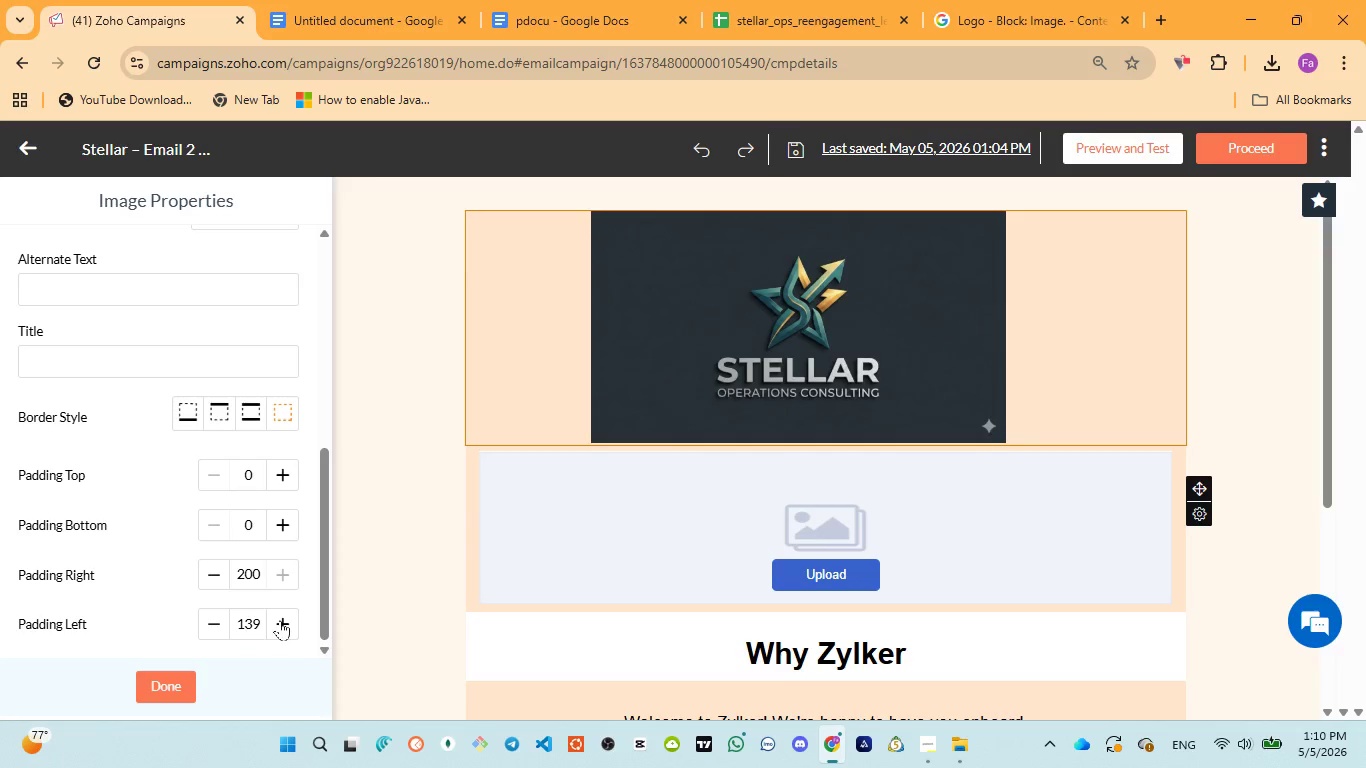 
triple_click([280, 620])
 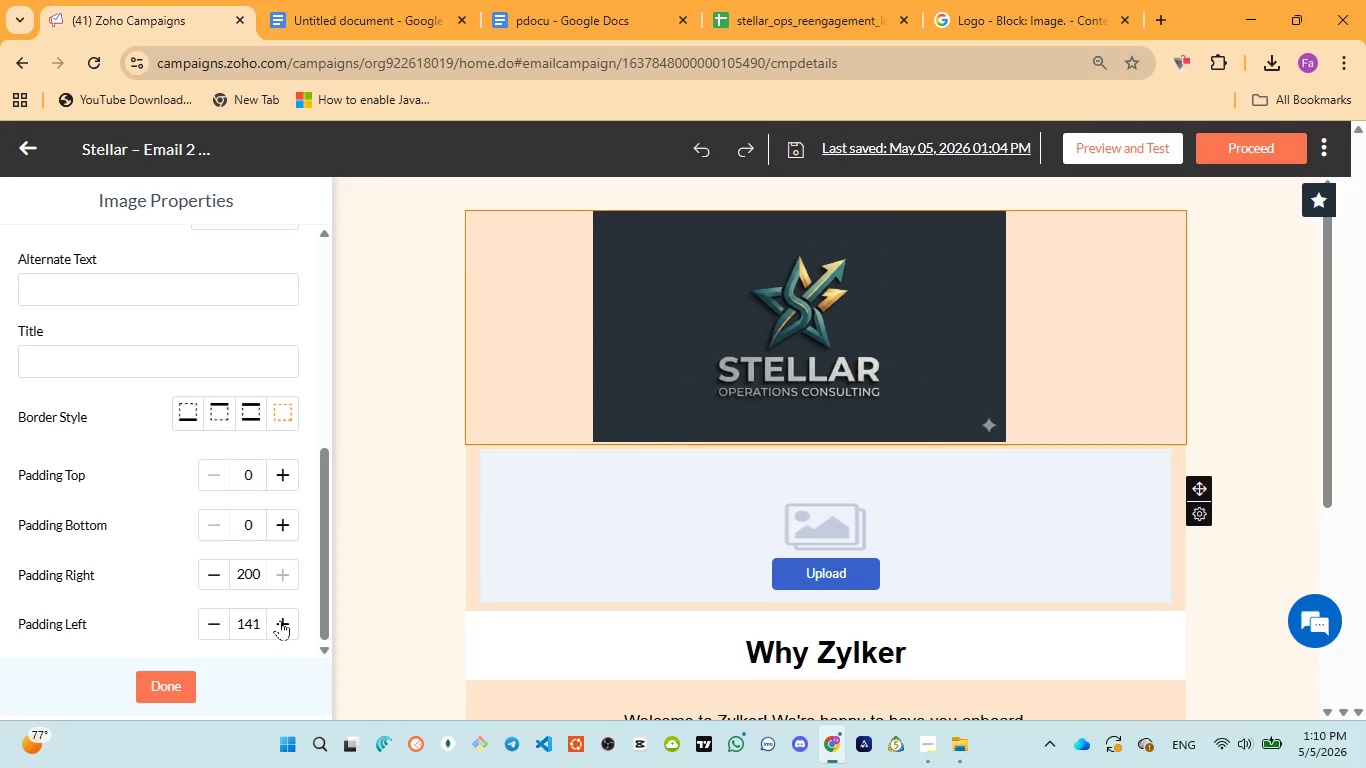 
double_click([280, 620])
 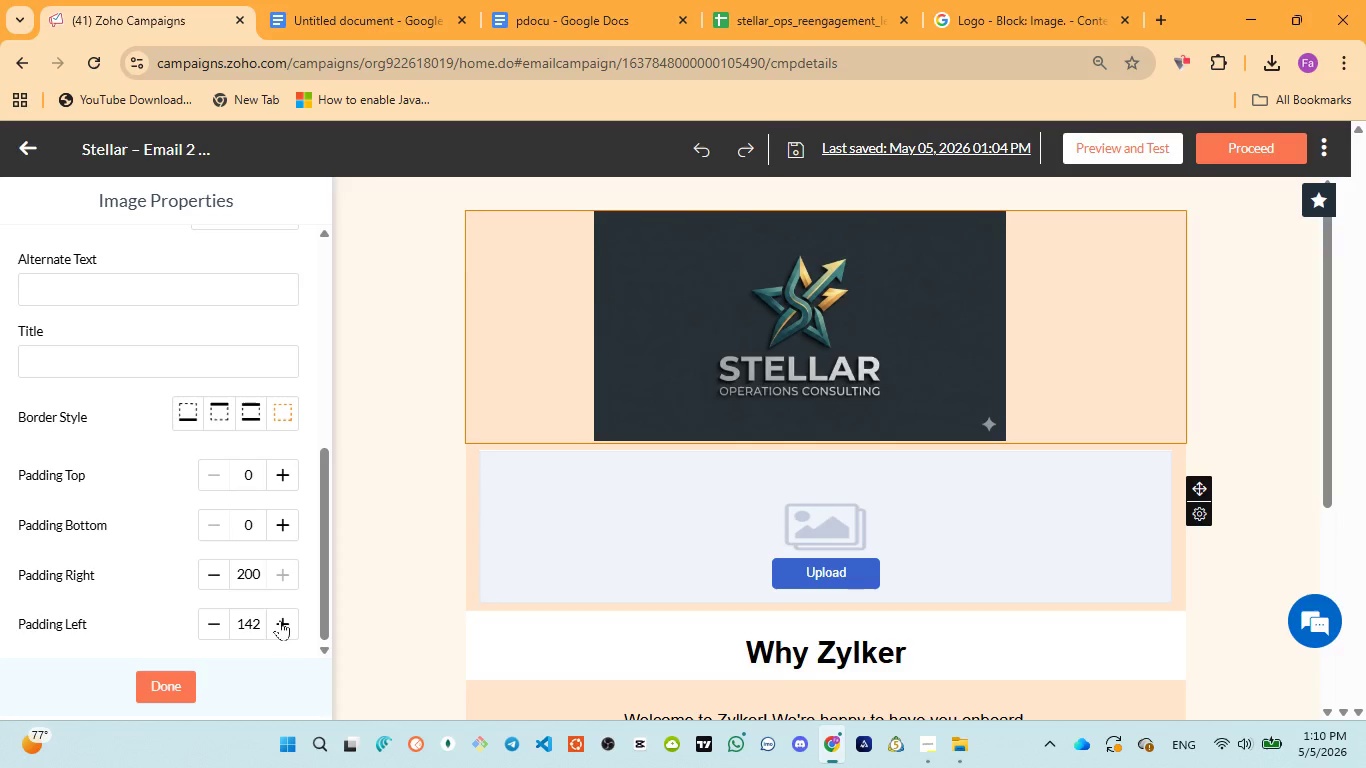 
triple_click([280, 620])
 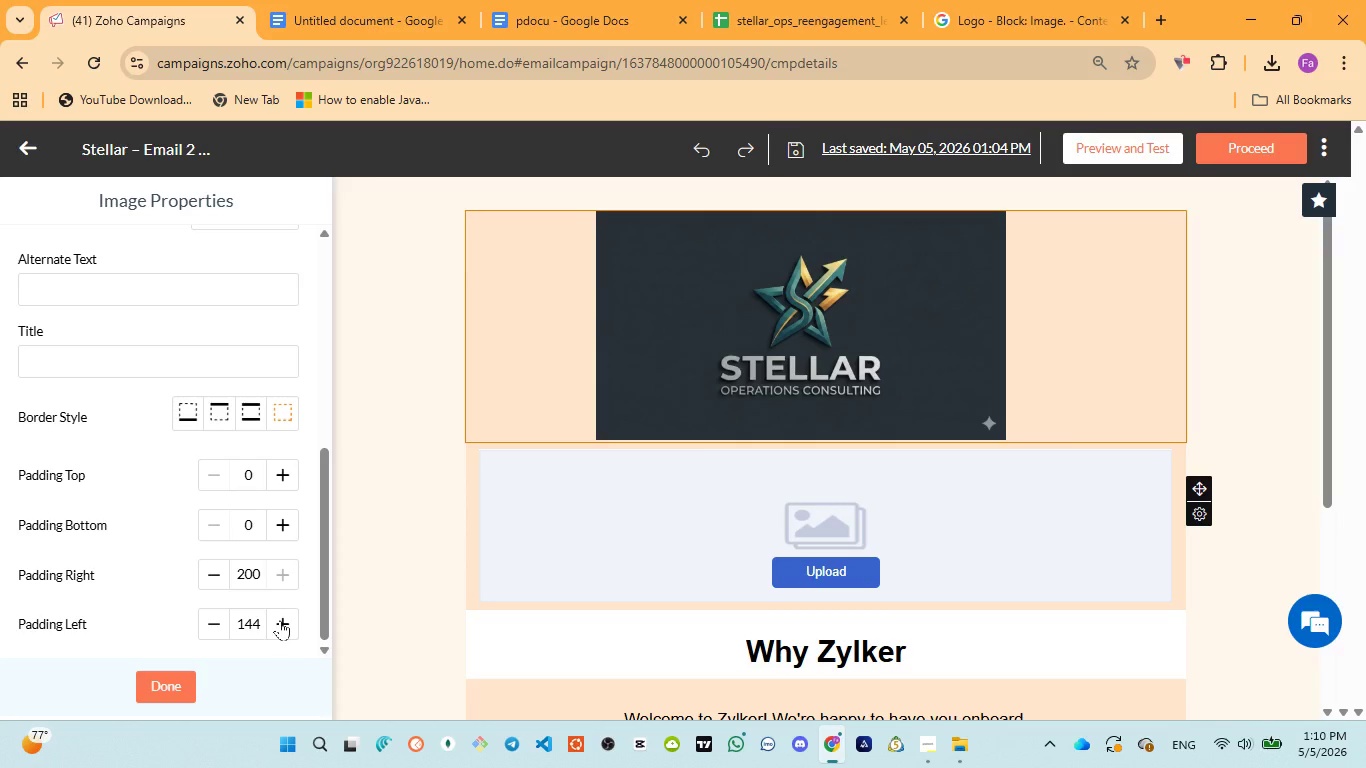 
double_click([280, 620])
 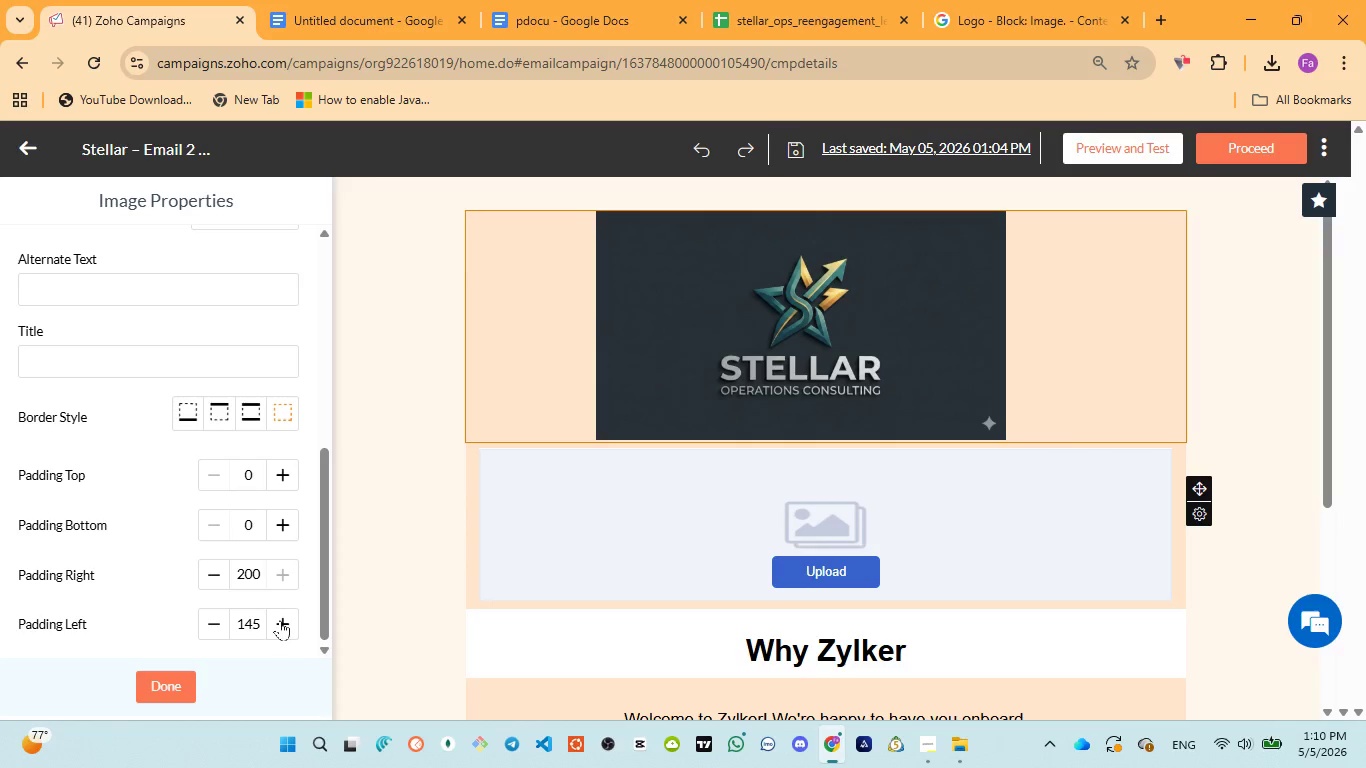 
triple_click([280, 620])
 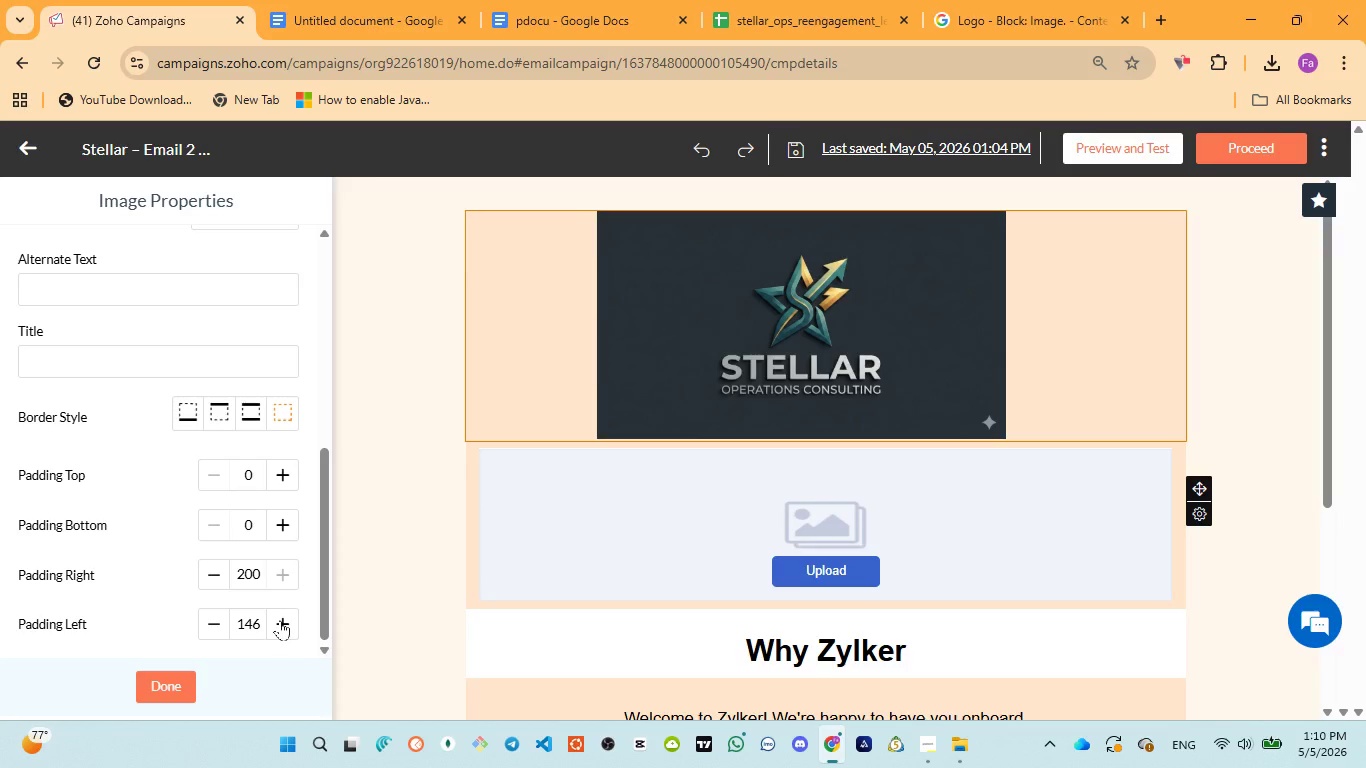 
triple_click([280, 620])
 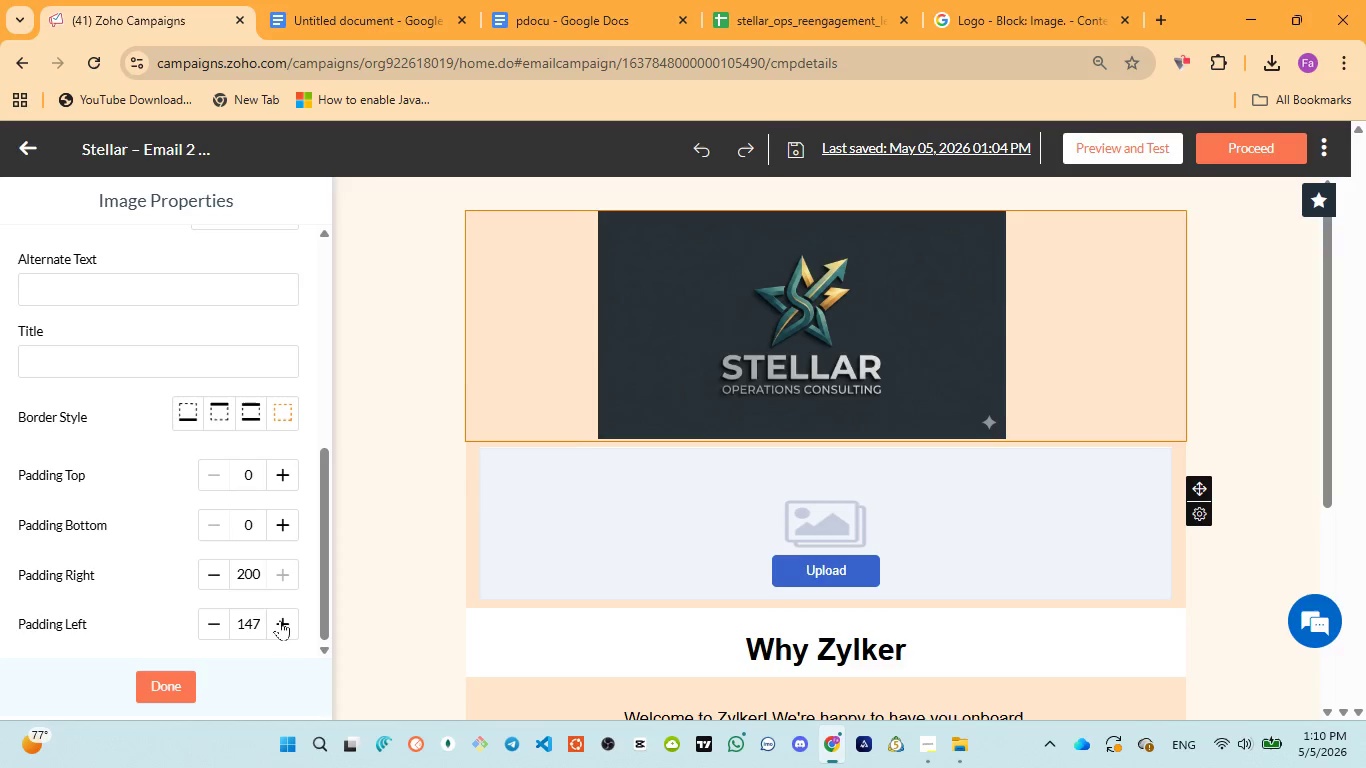 
triple_click([280, 620])
 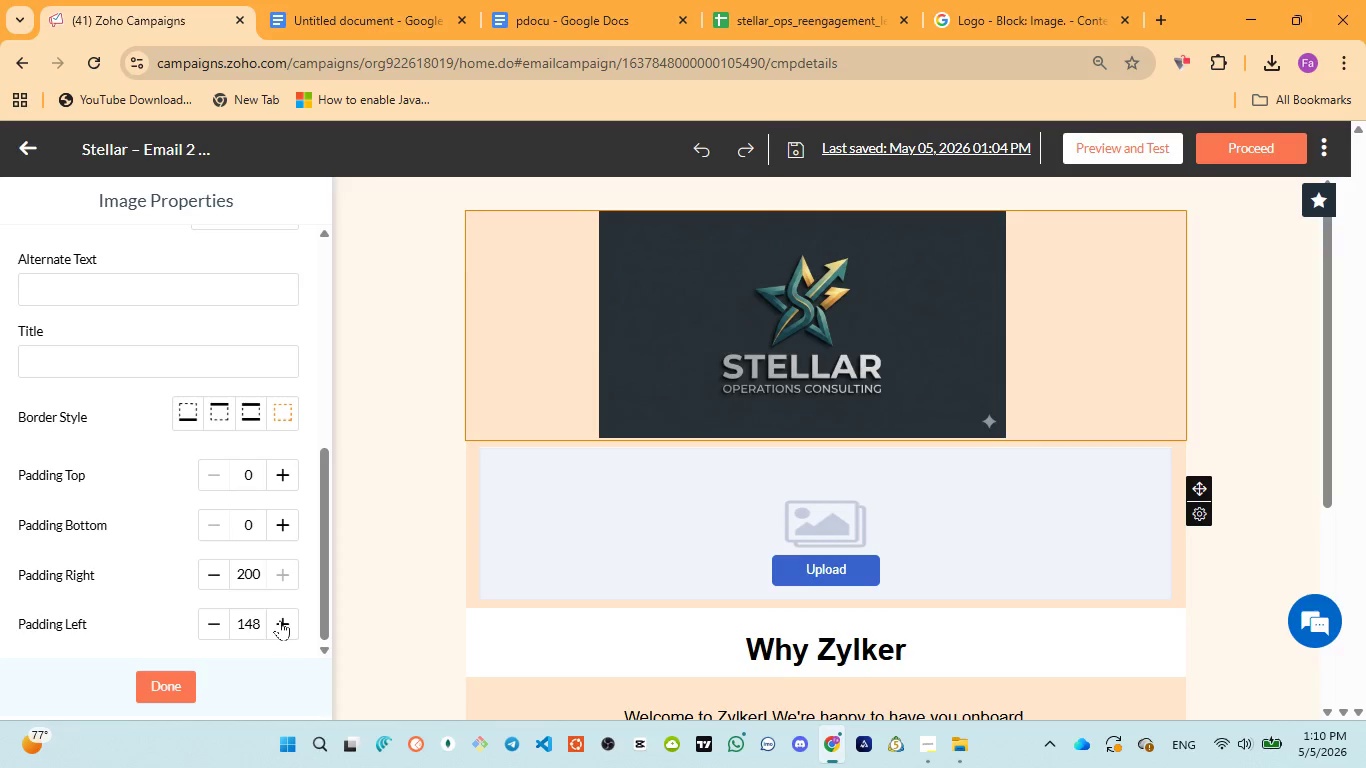 
triple_click([280, 620])
 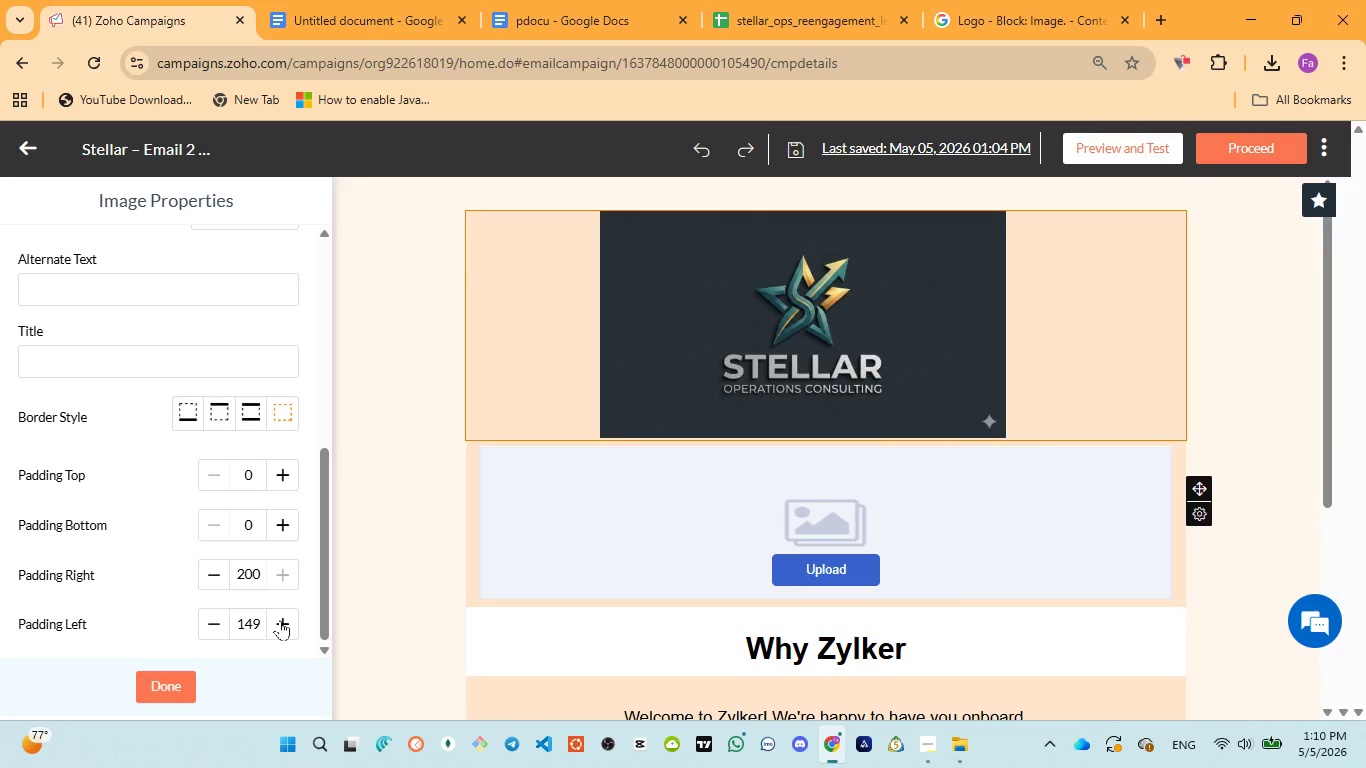 
triple_click([280, 620])
 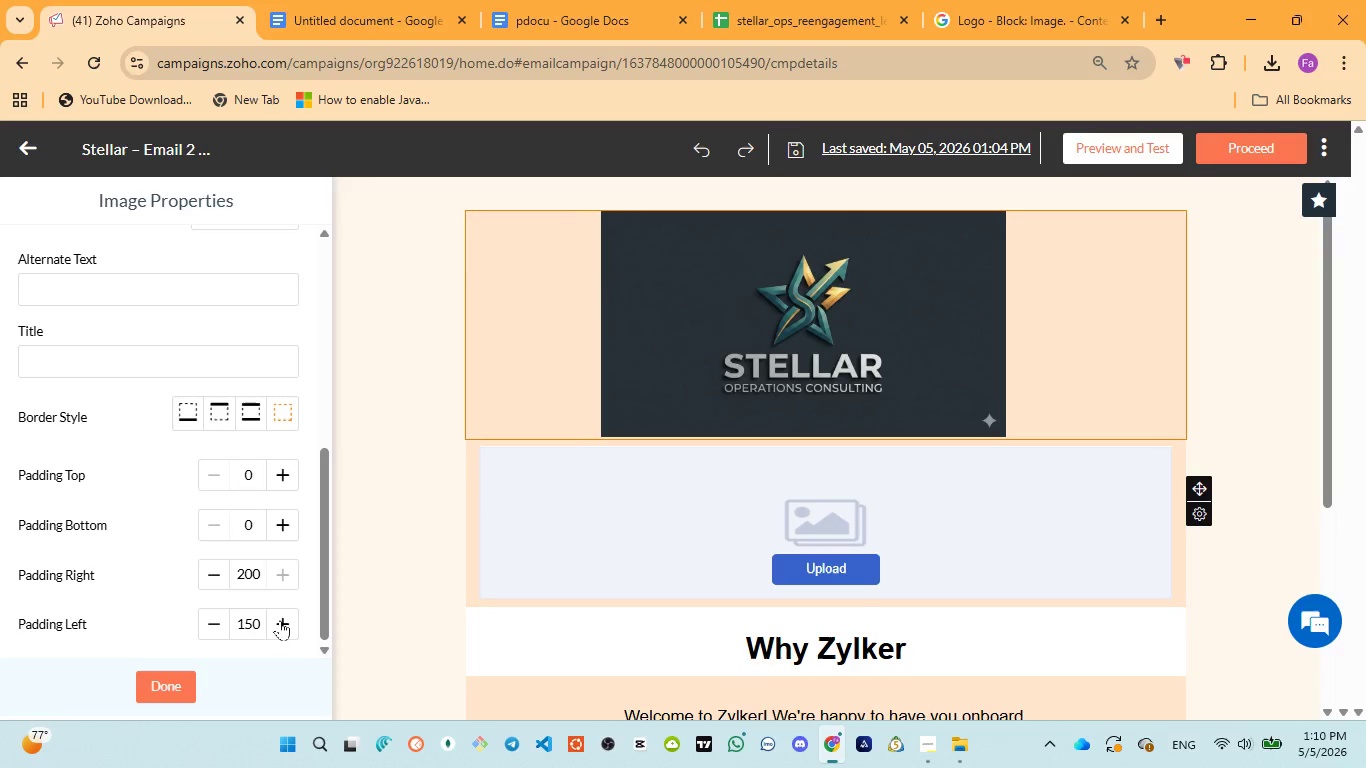 
triple_click([280, 620])
 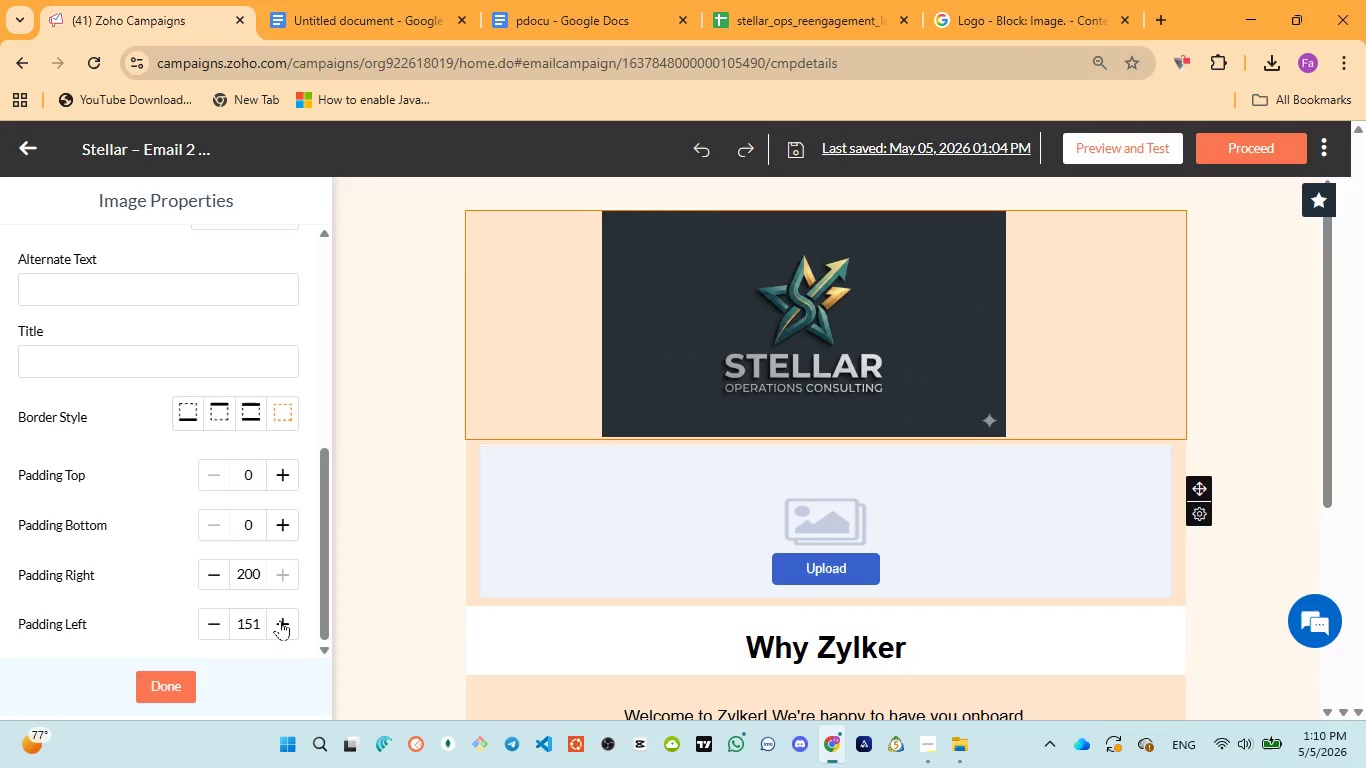 
triple_click([280, 620])
 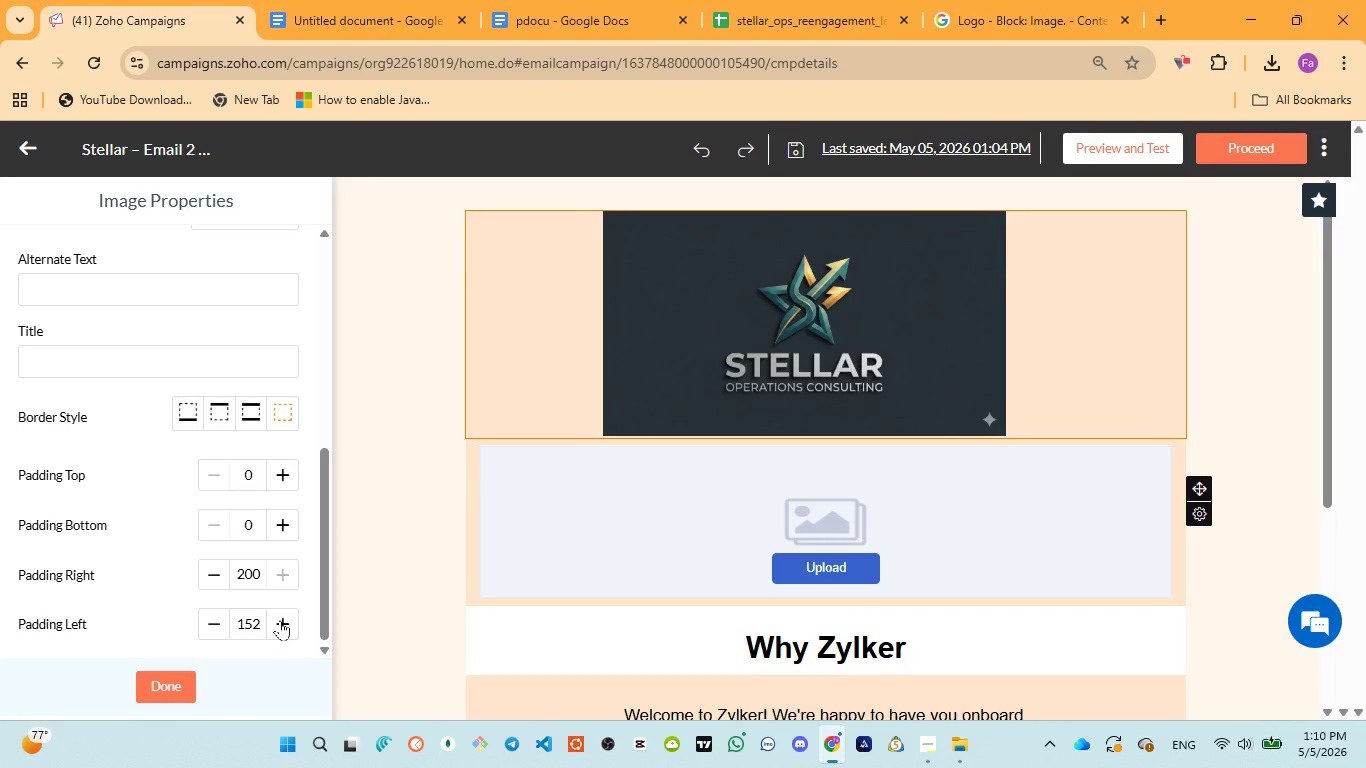 
triple_click([280, 620])
 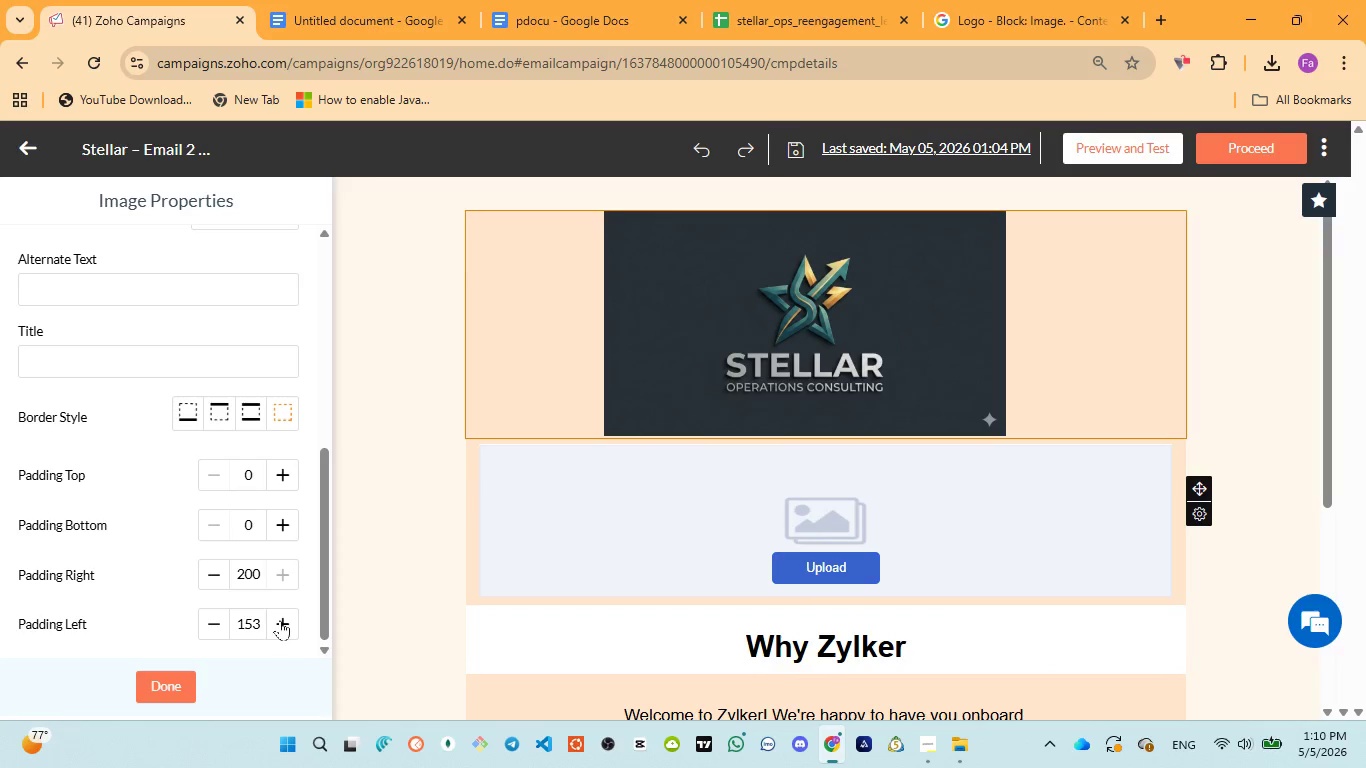 
triple_click([280, 620])
 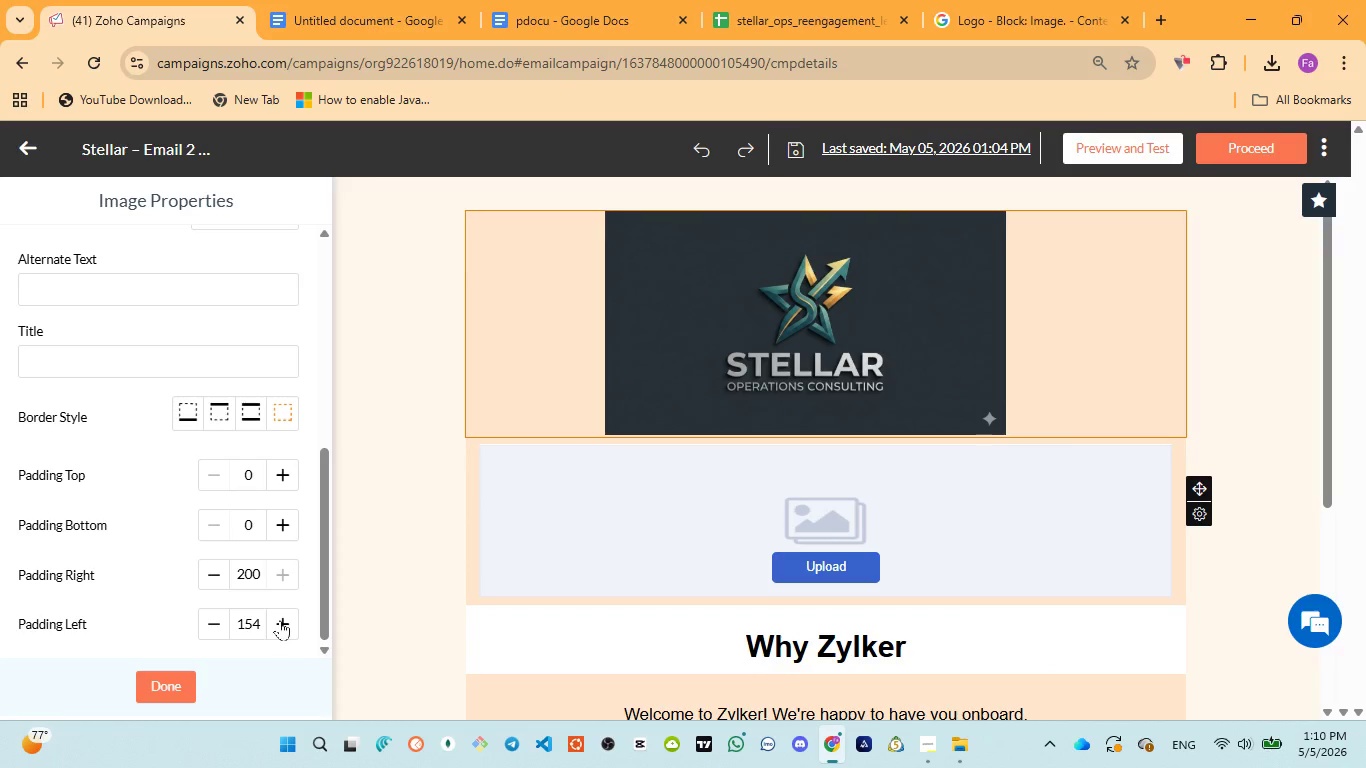 
triple_click([280, 620])
 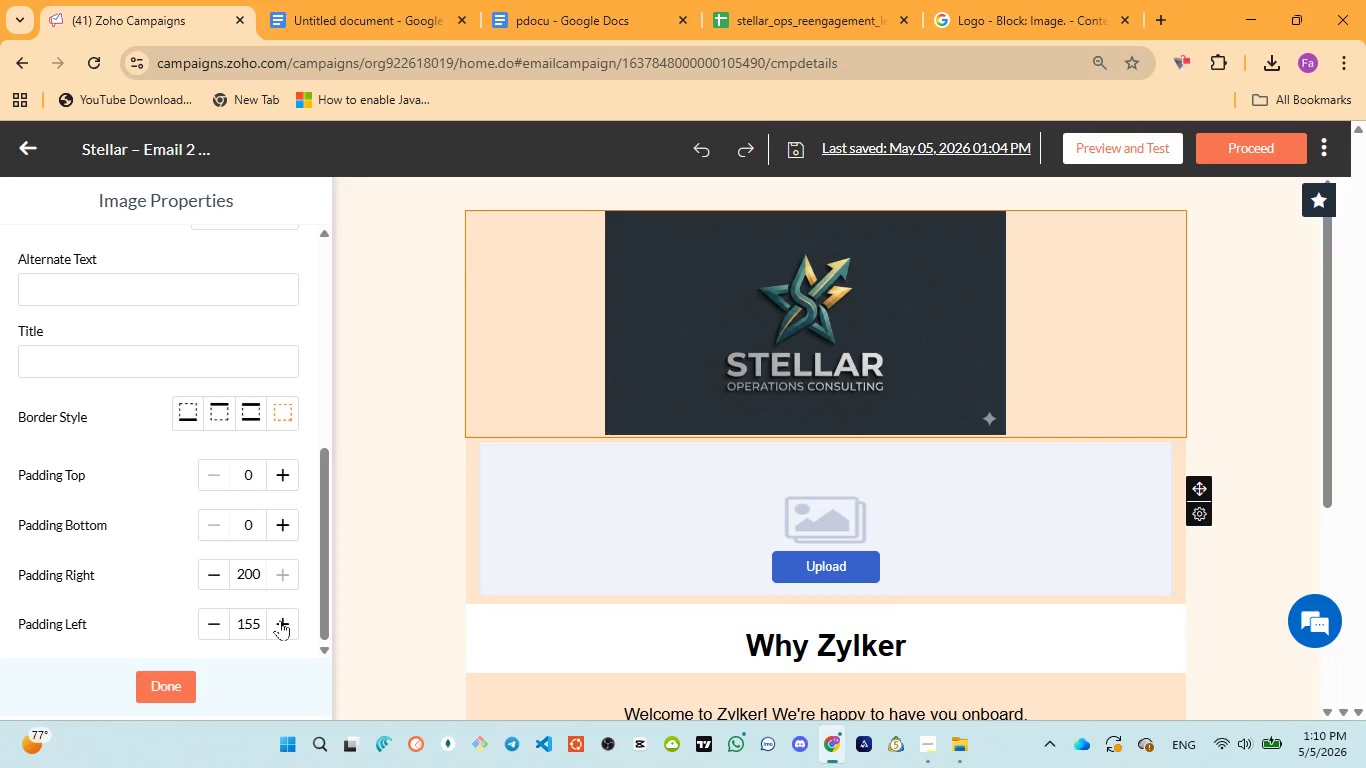 
triple_click([280, 620])
 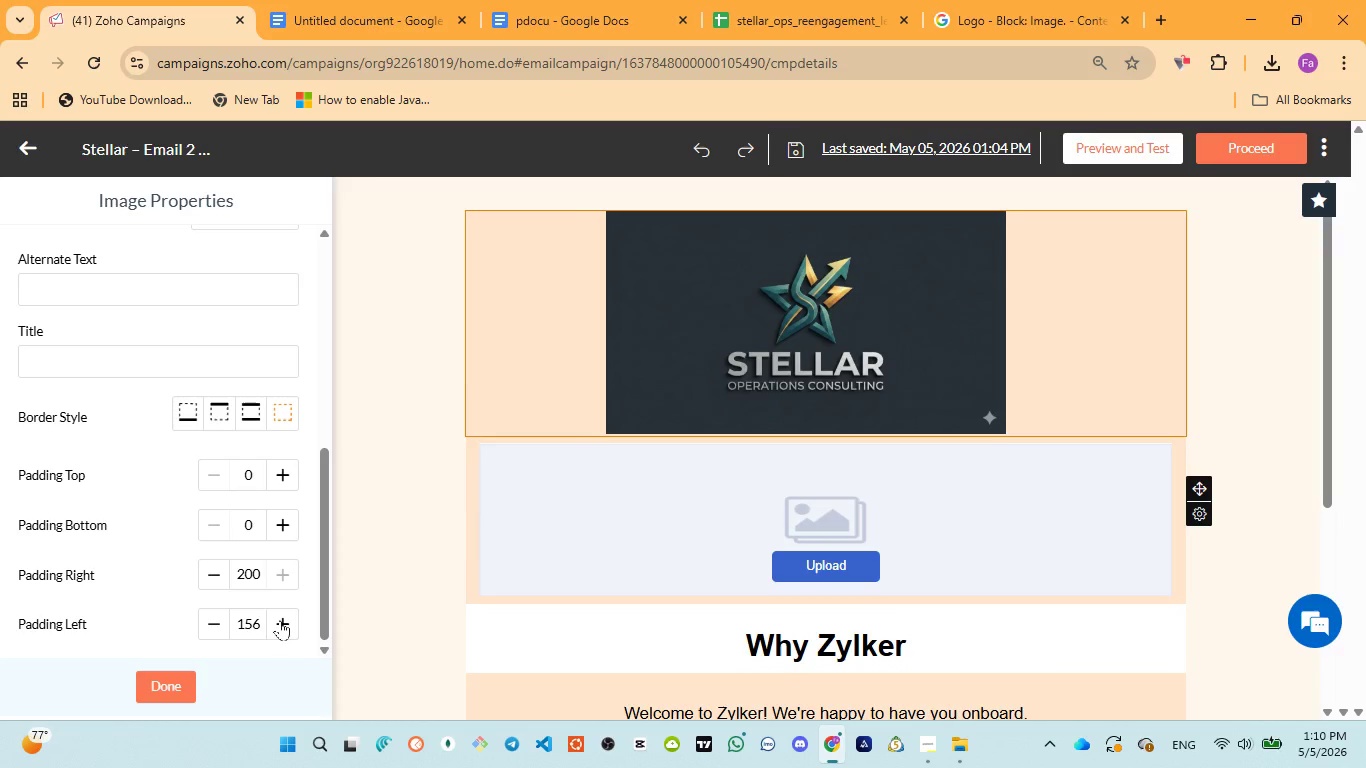 
triple_click([280, 620])
 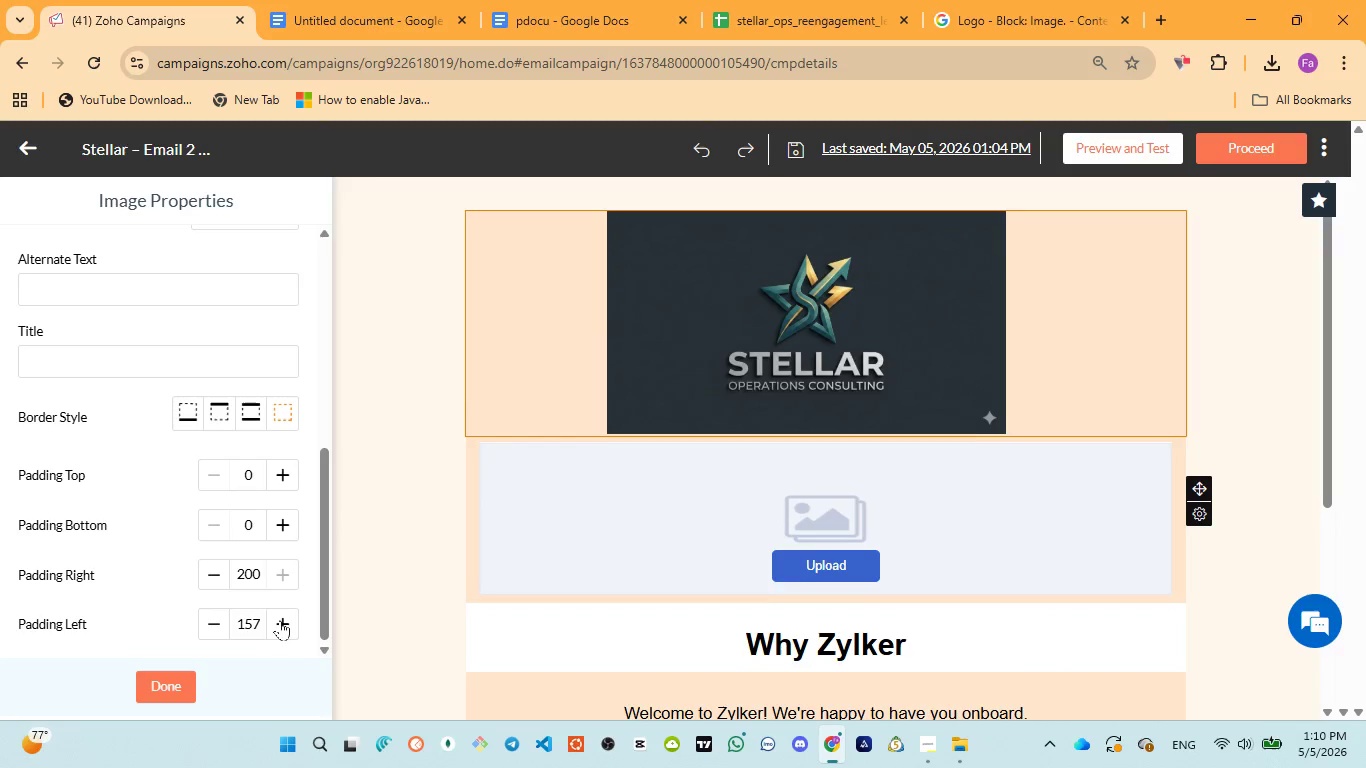 
triple_click([280, 620])
 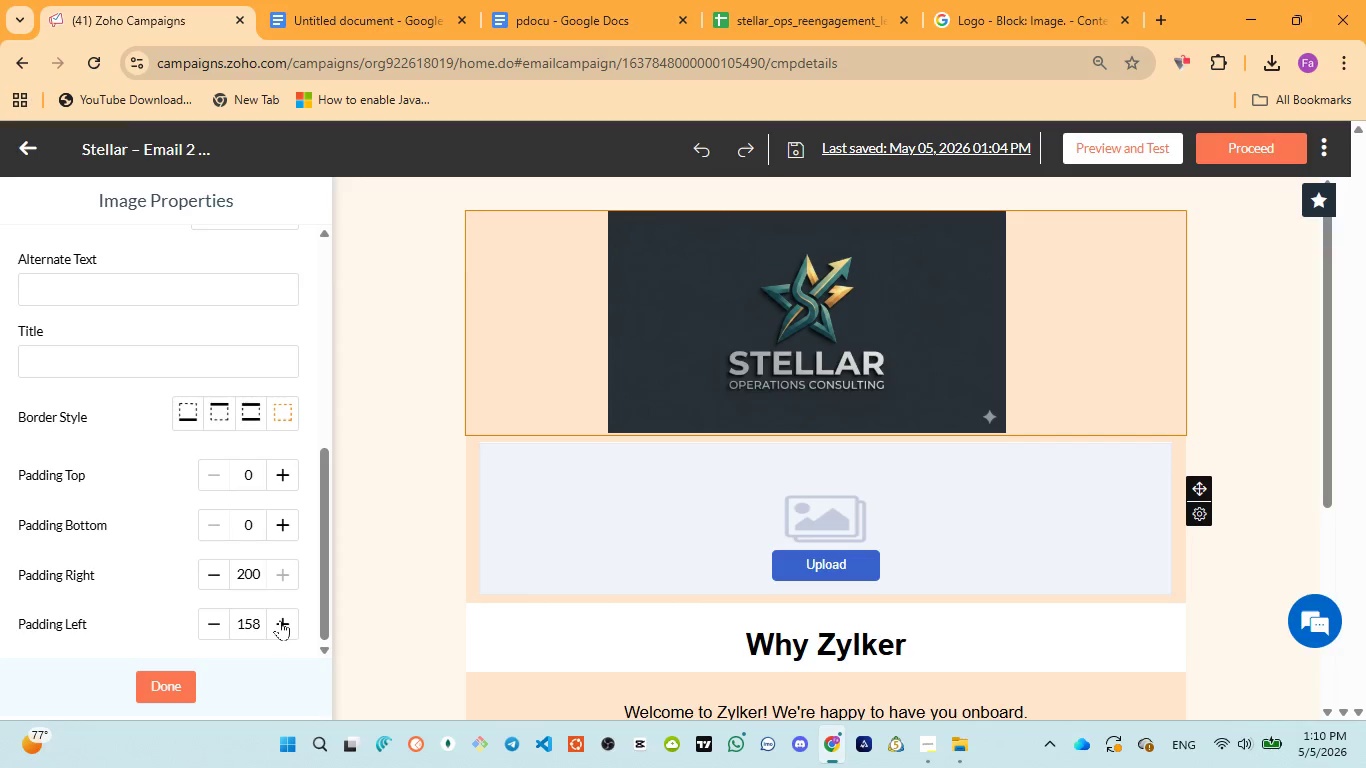 
triple_click([280, 620])
 